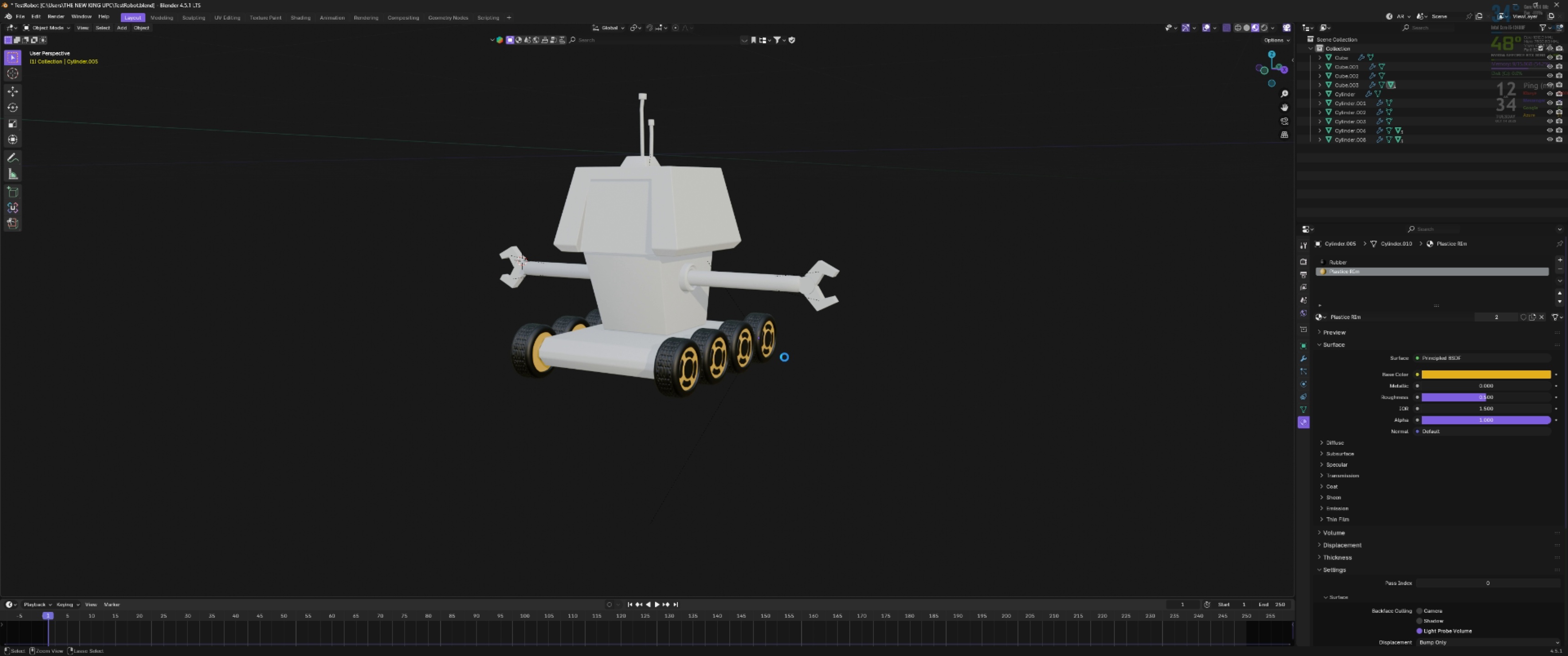 
key(Control+S)
 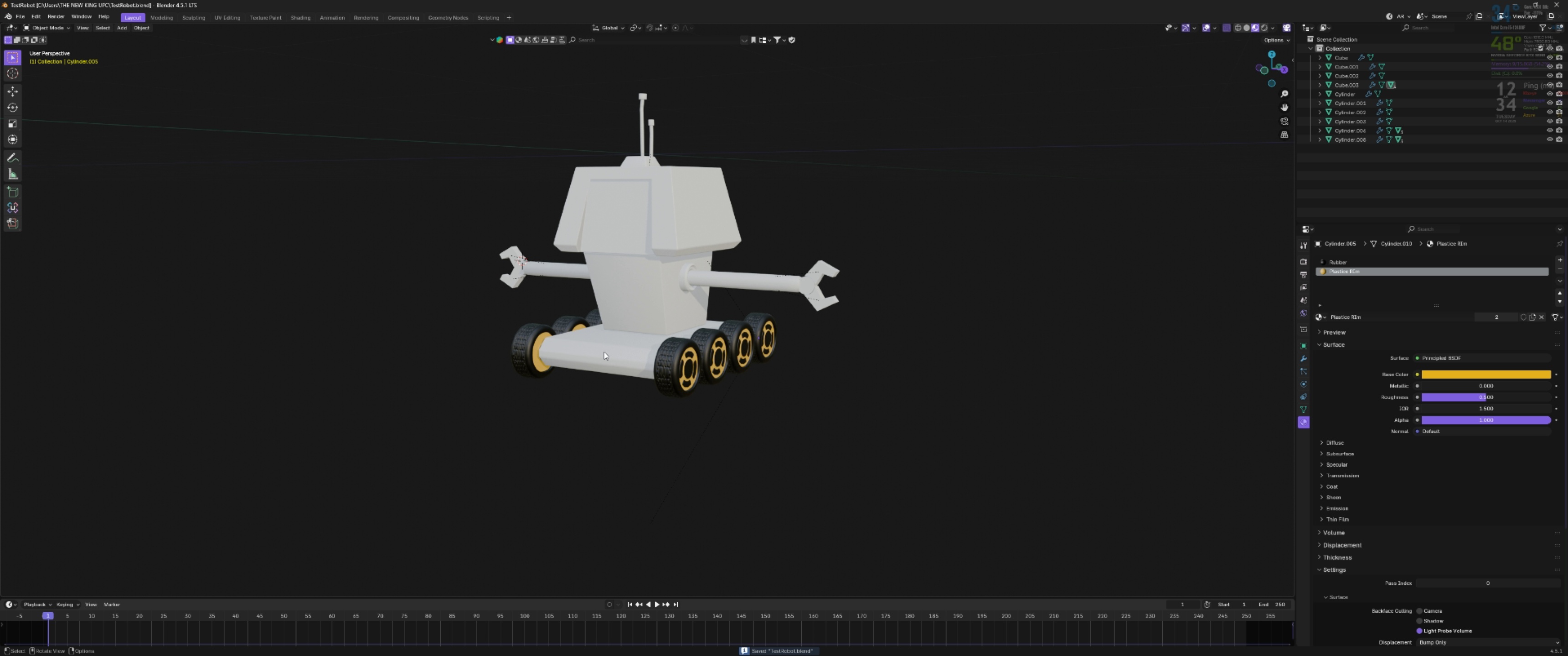 
left_click([604, 352])
 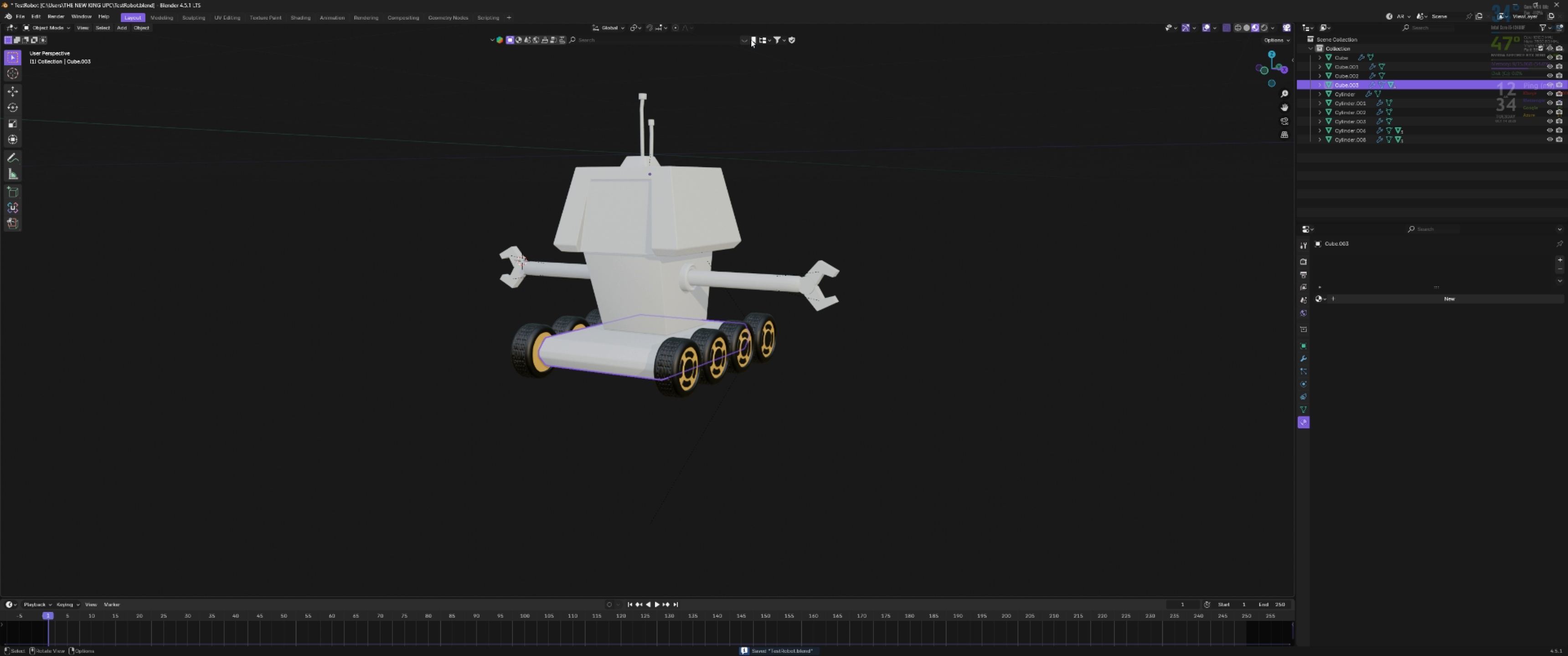 
left_click([743, 40])
 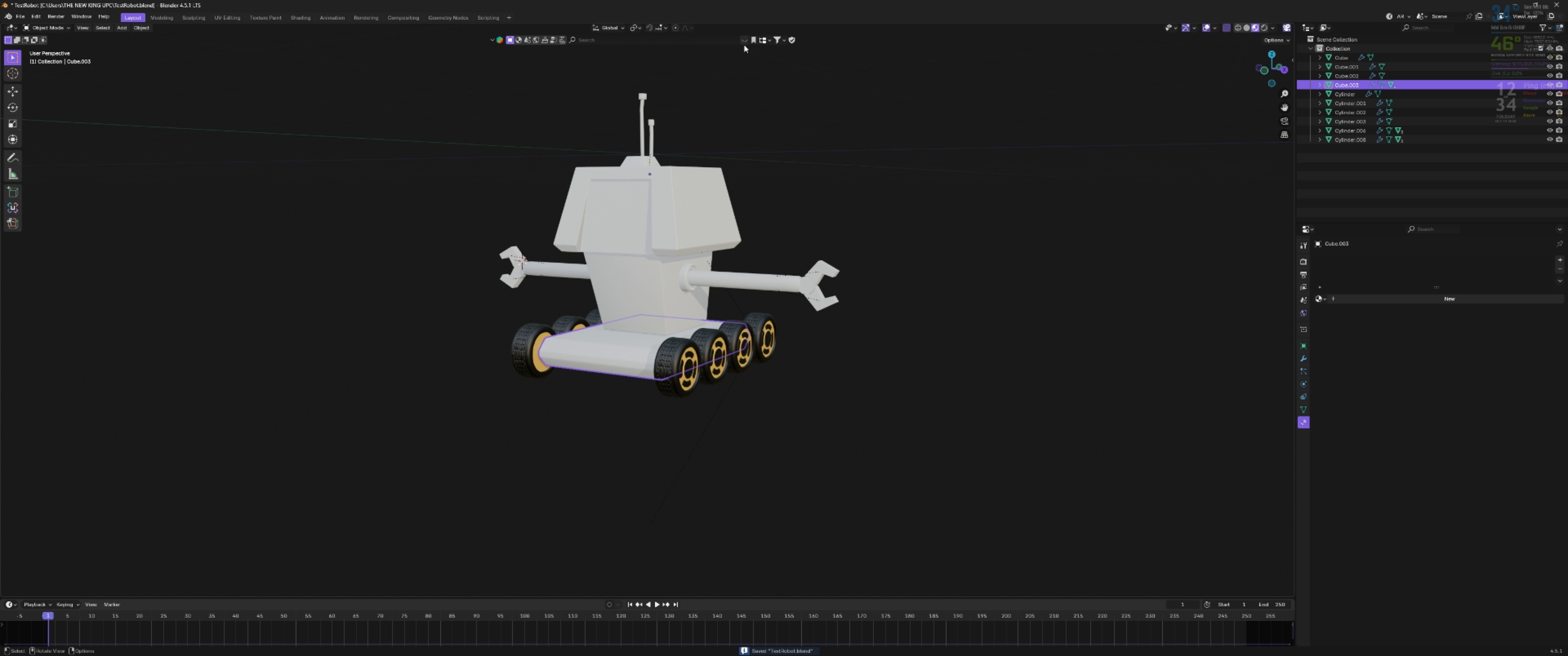 
left_click([746, 42])
 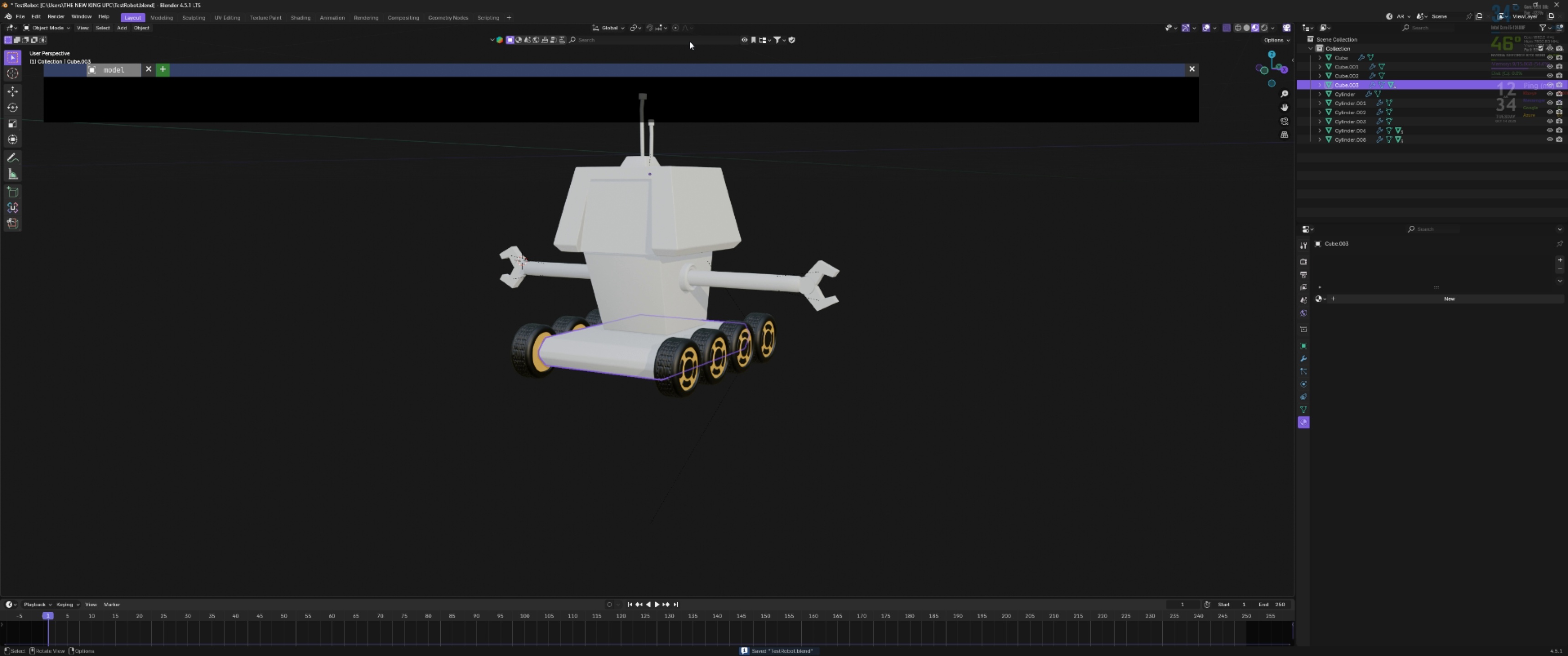 
left_click([690, 41])
 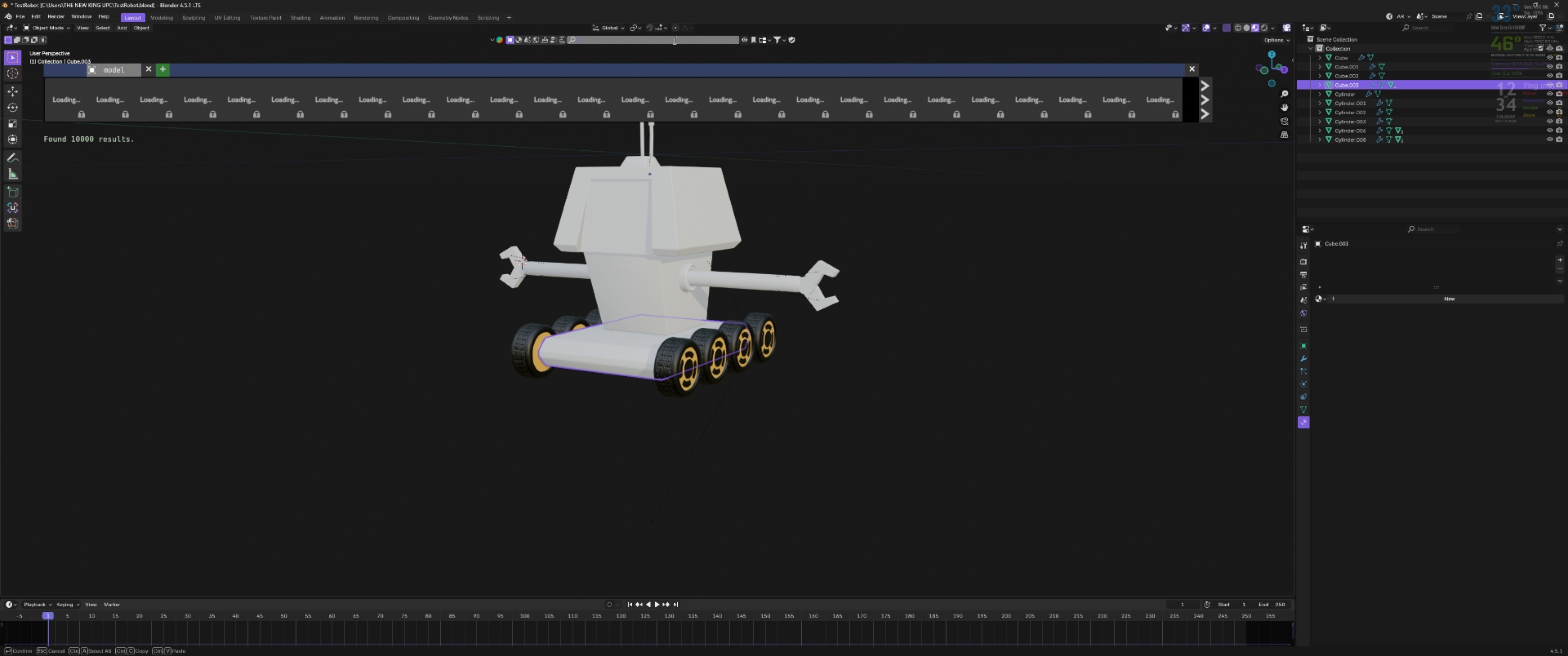 
type(Whiote)
key(Backspace)
key(Backspace)
key(Backspace)
type(te Plastic)
 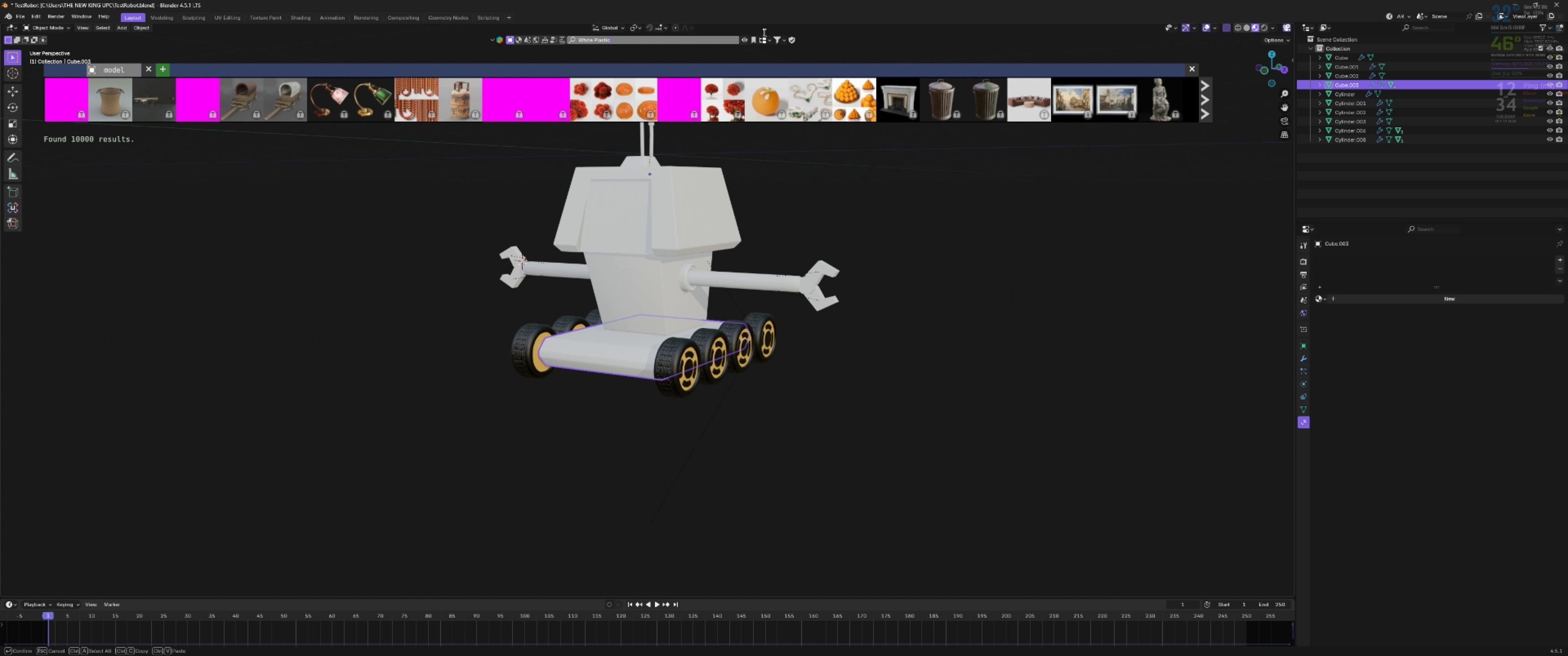 
left_click([779, 40])
 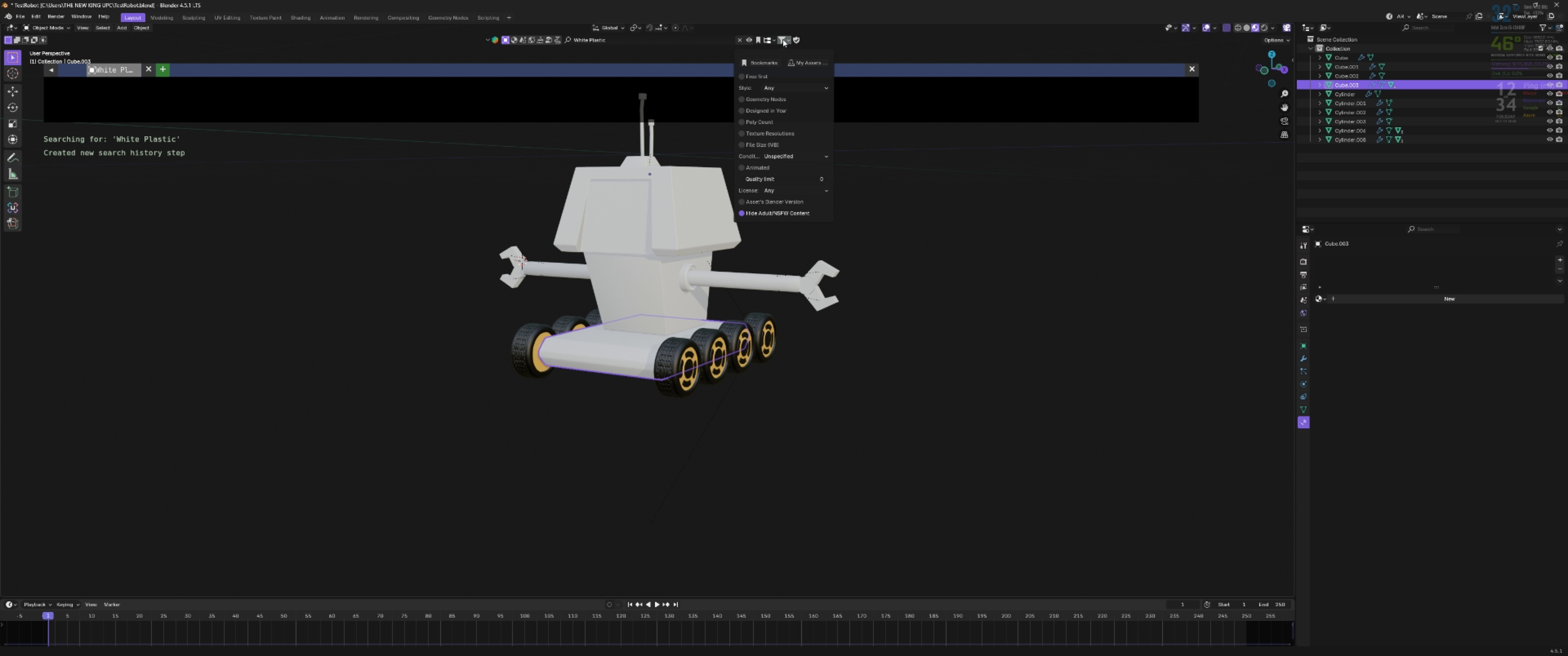 
left_click([783, 39])
 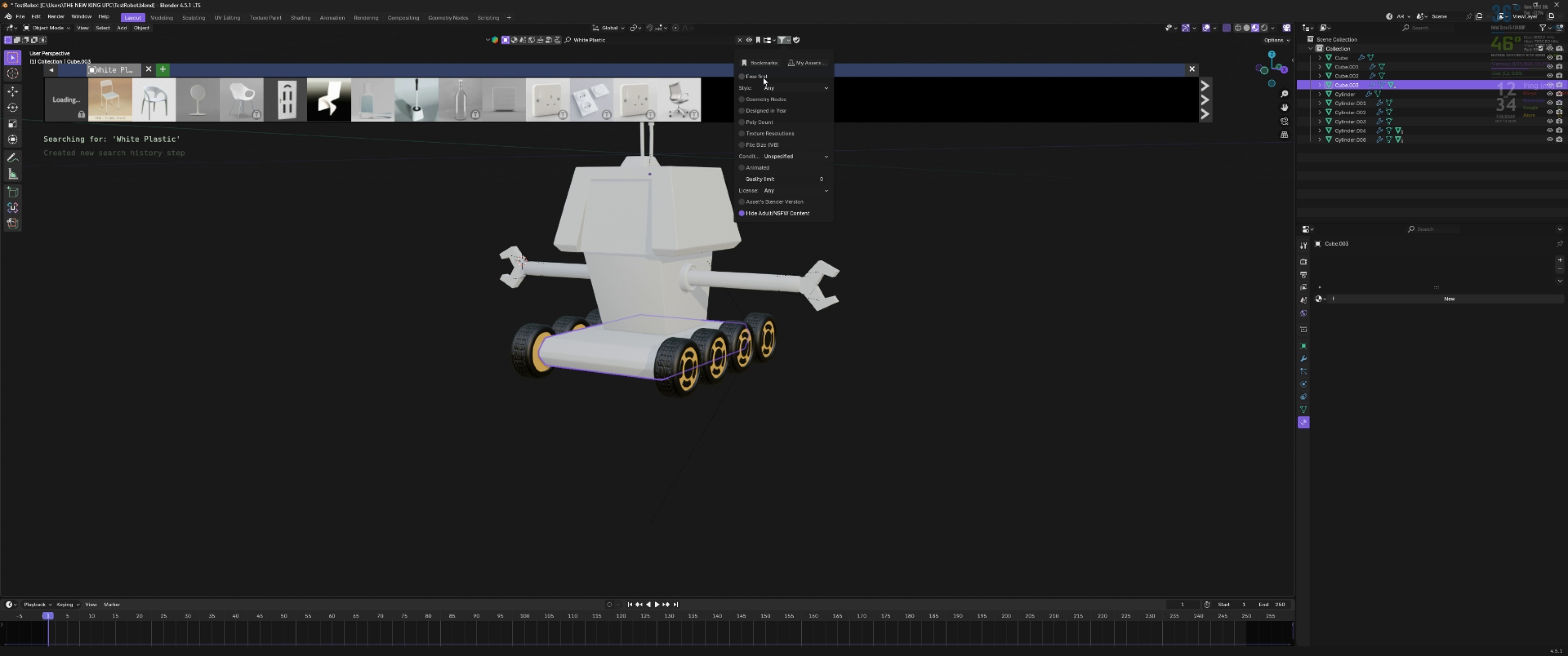 
left_click([762, 77])
 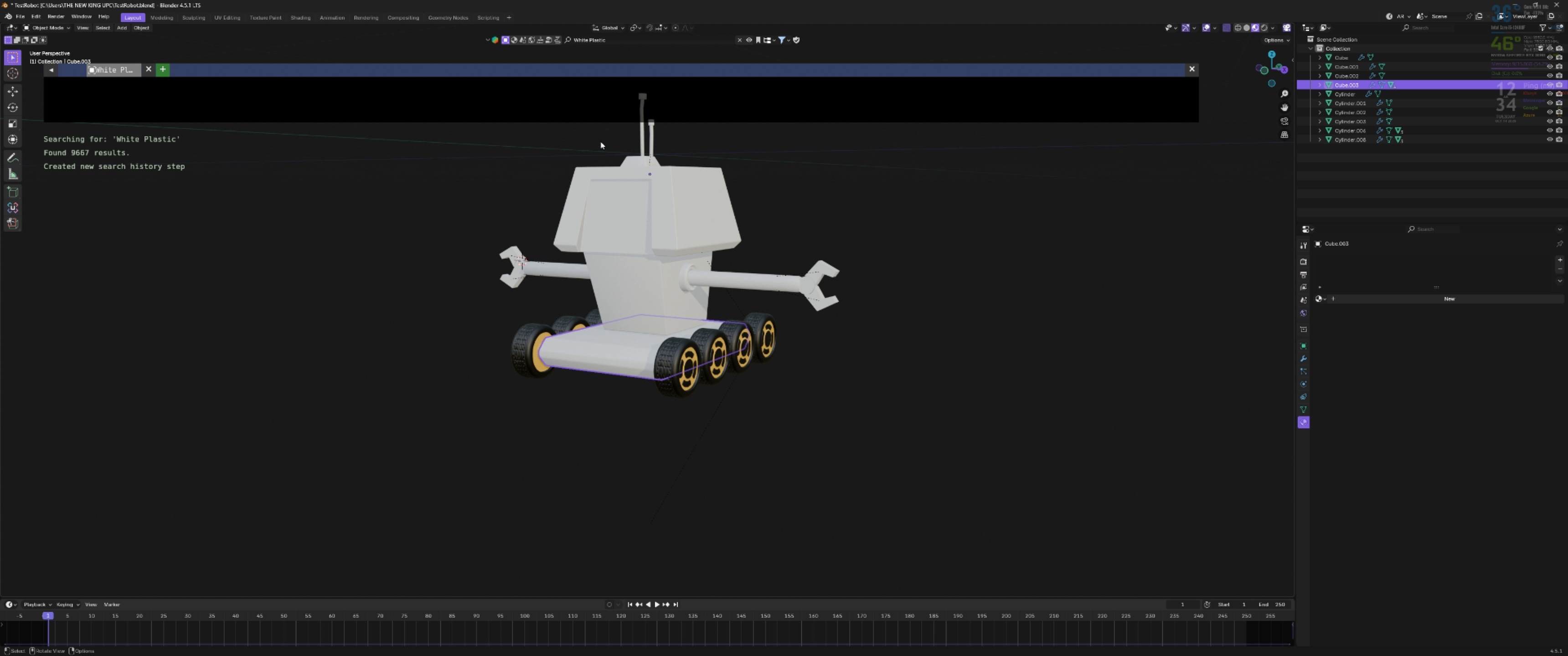 
mouse_move([534, 138])
 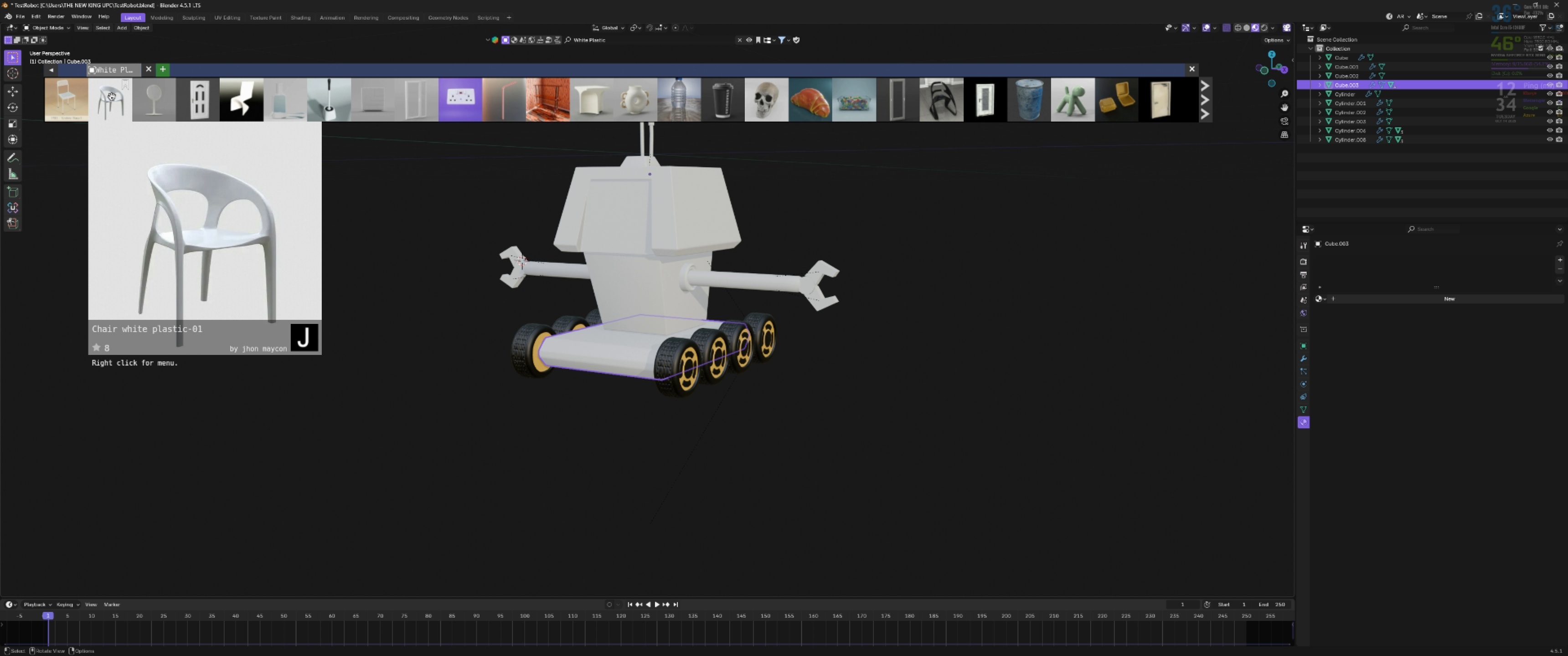 
mouse_move([631, 350])
 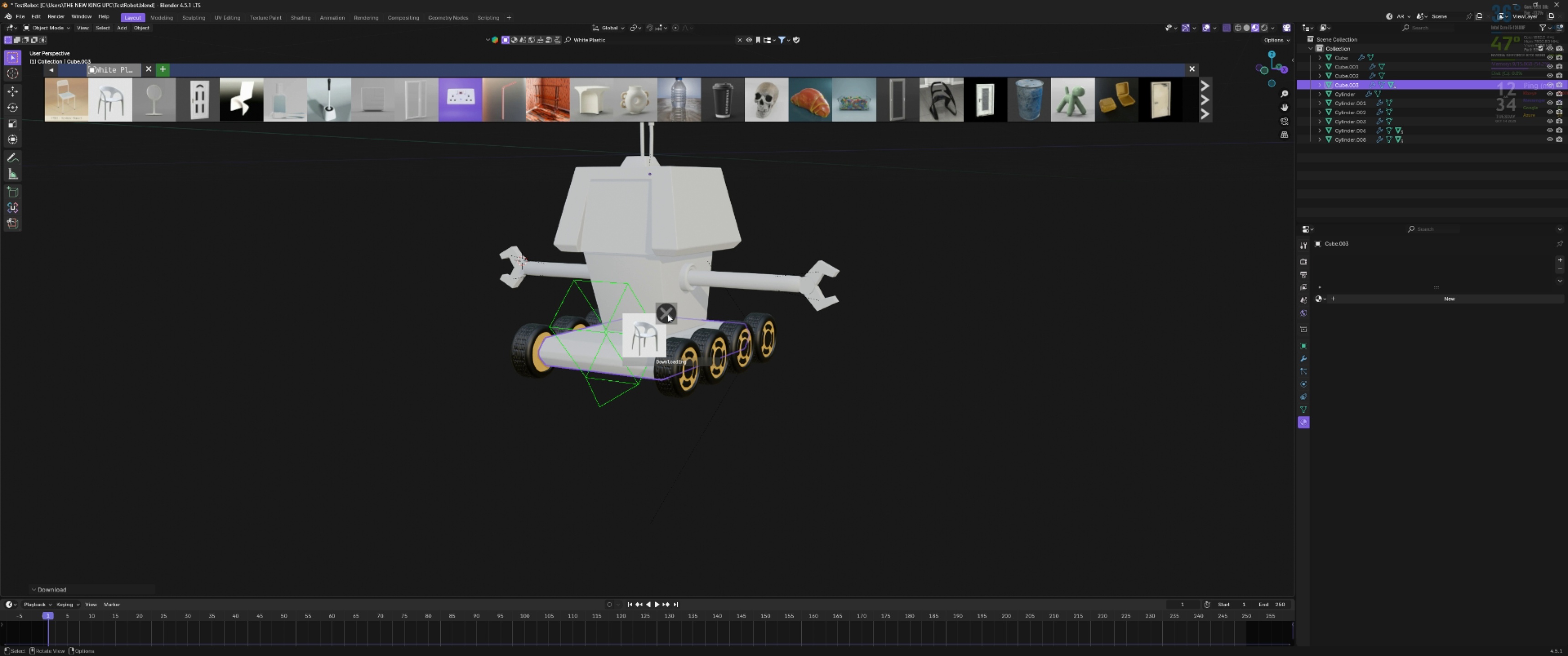 
left_click([668, 314])
 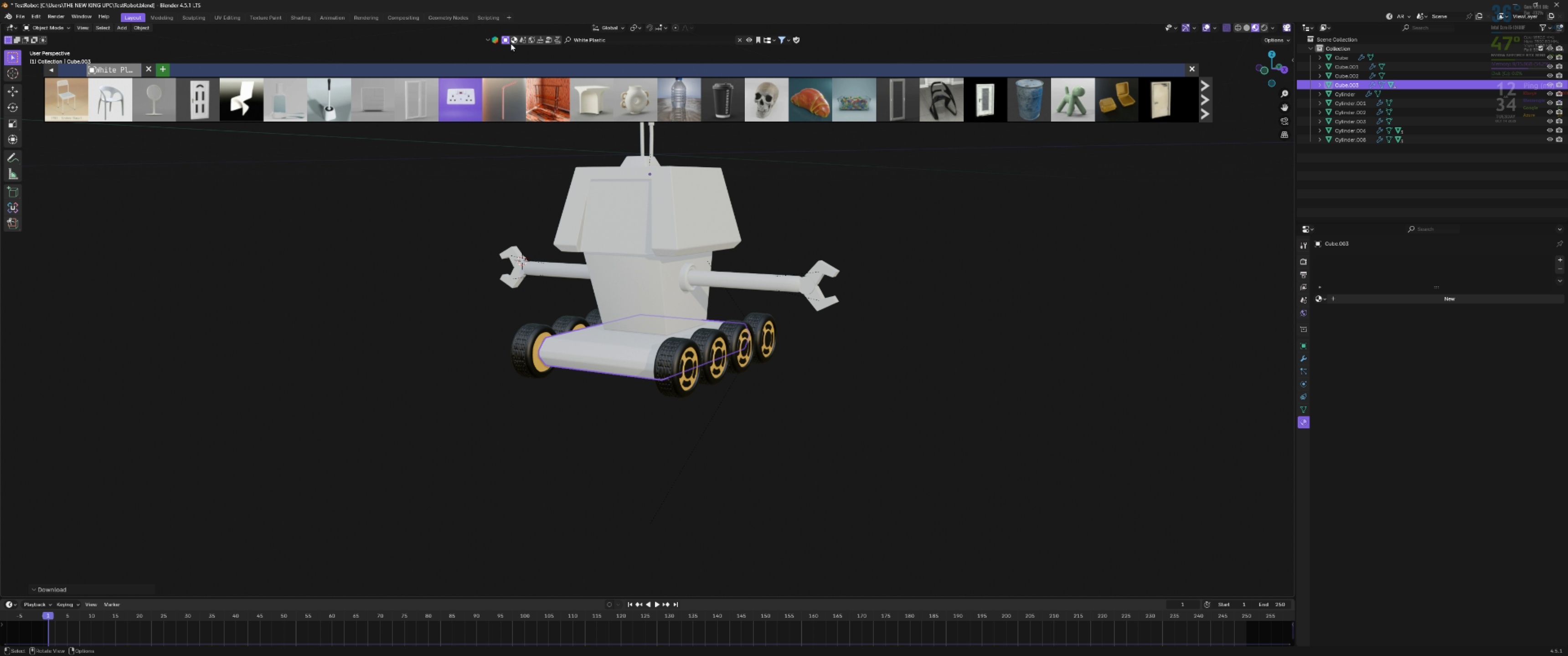 
left_click([516, 40])
 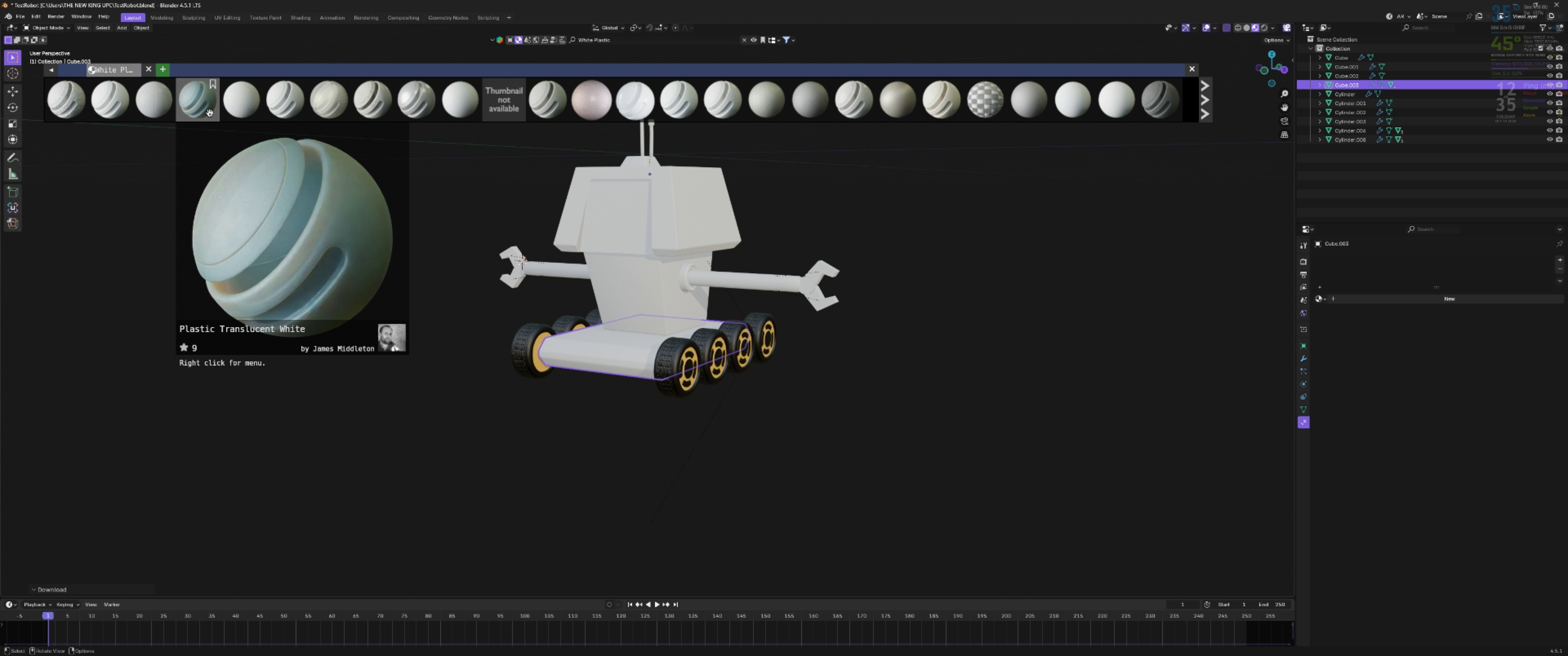 
wait(12.18)
 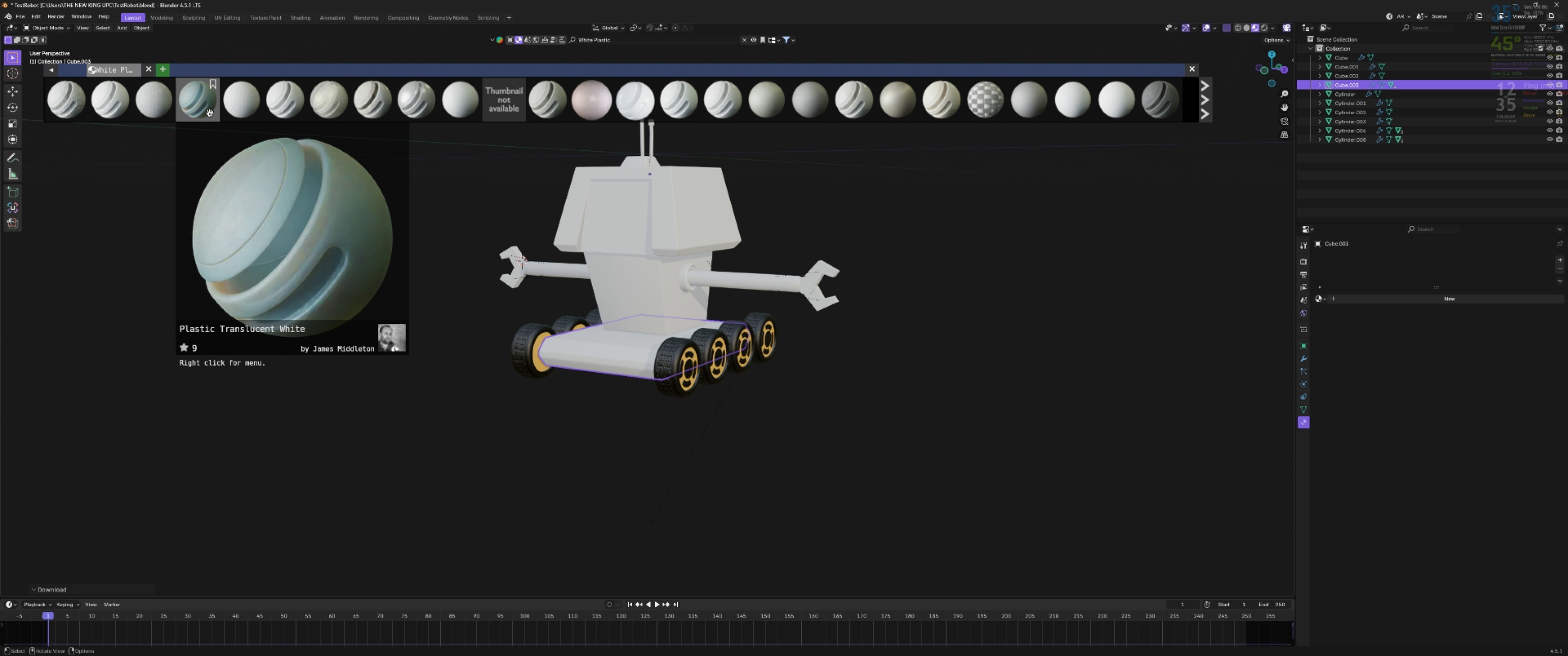 
scroll: coordinate [618, 348], scroll_direction: up, amount: 3.0
 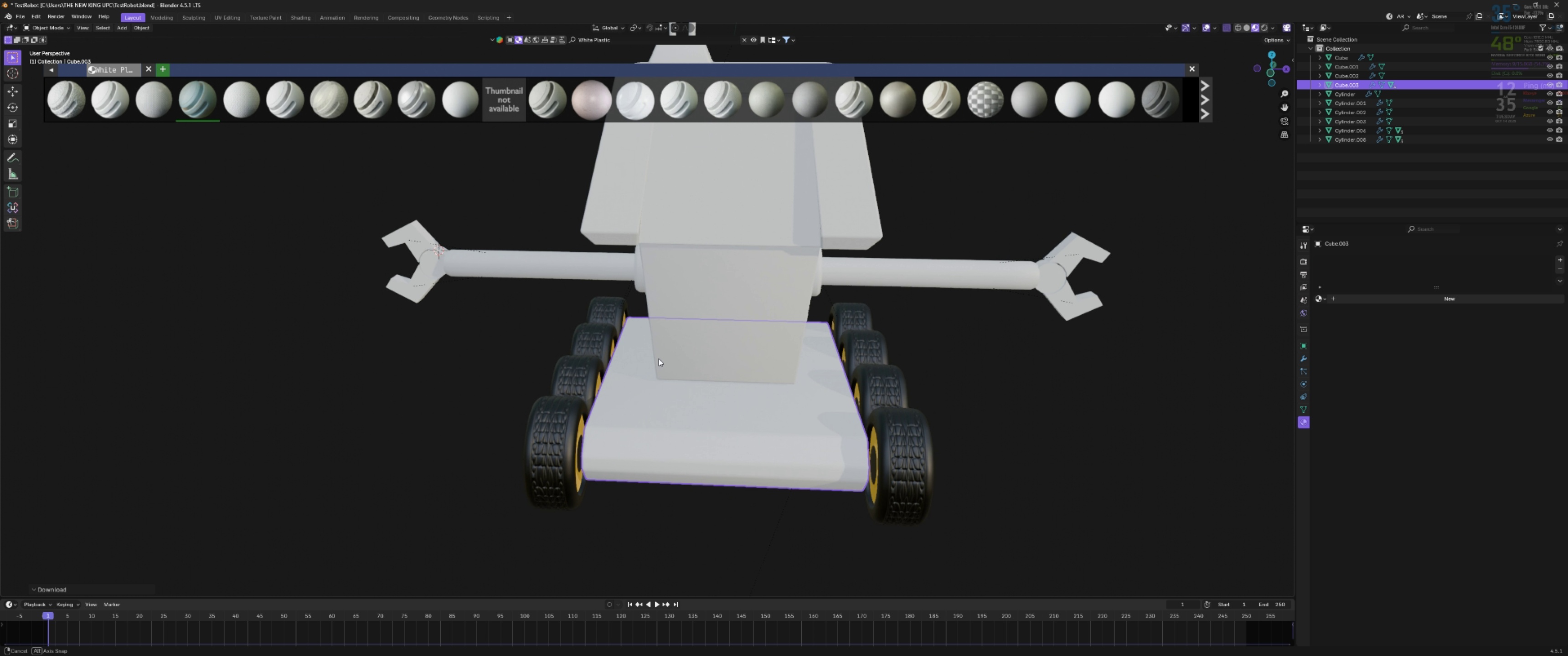 
hold_key(key=ShiftLeft, duration=0.4)
 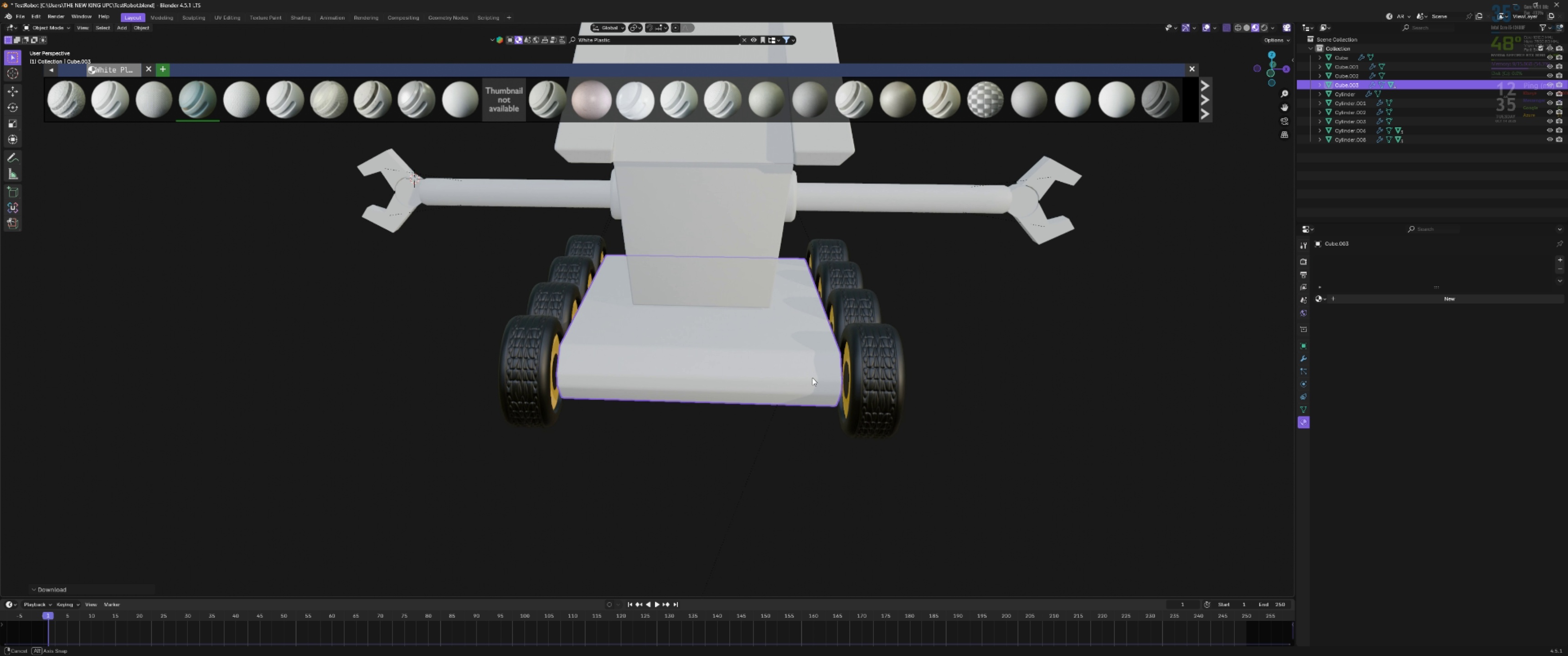 
scroll: coordinate [795, 360], scroll_direction: up, amount: 4.0
 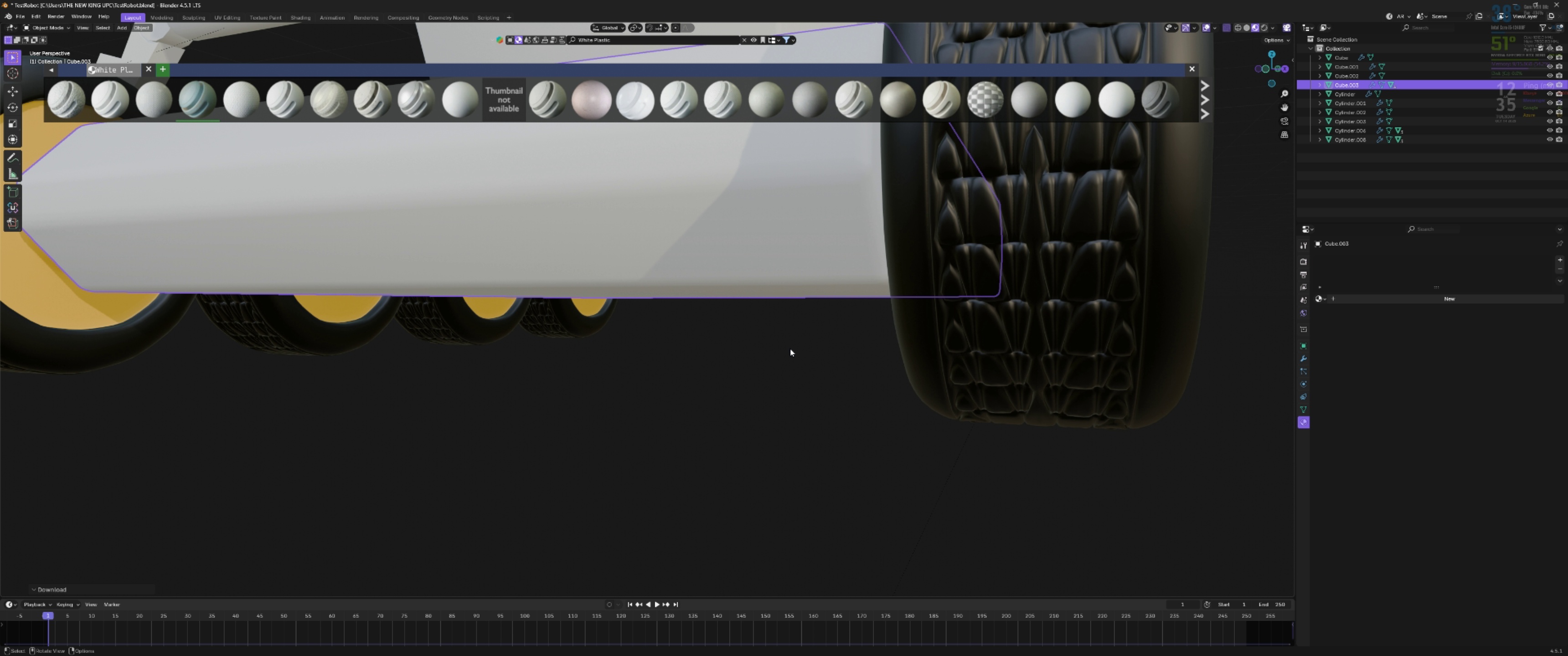 
hold_key(key=ShiftLeft, duration=0.43)
 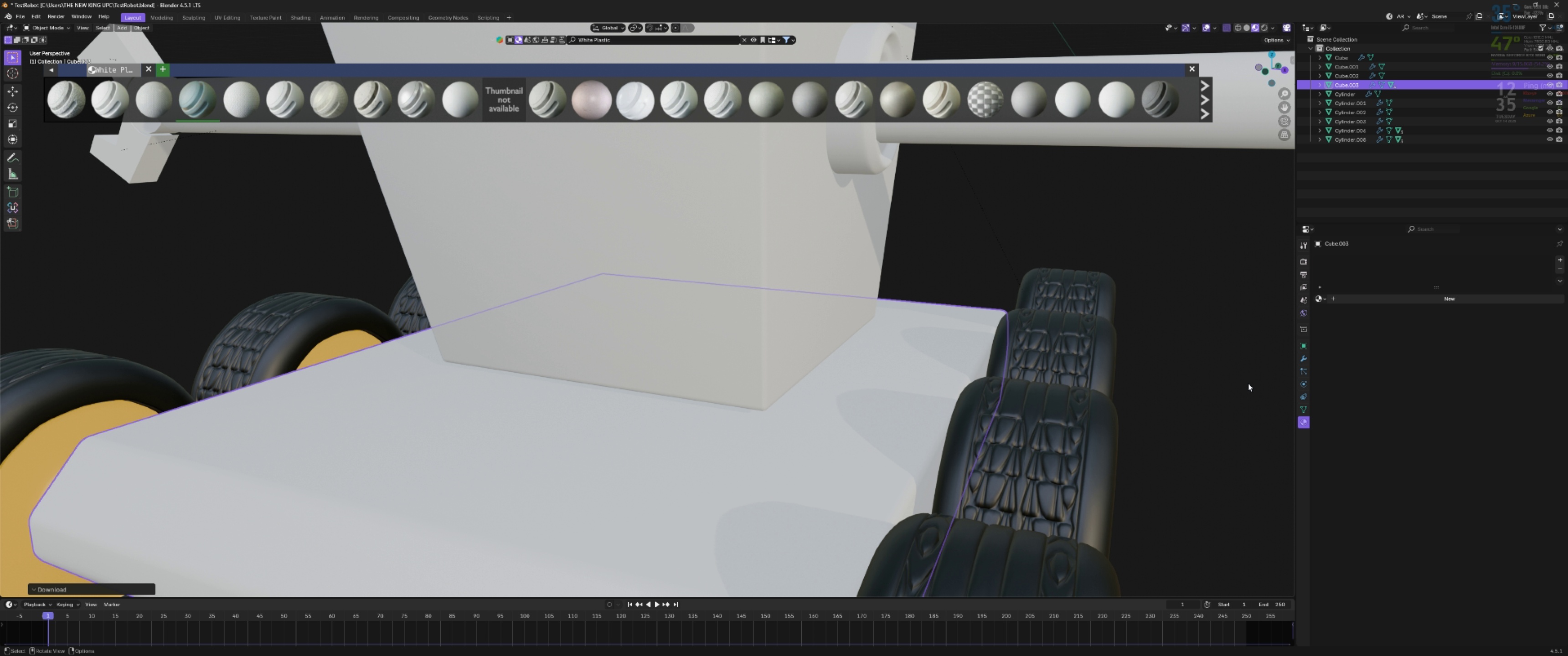 
left_click([974, 272])
 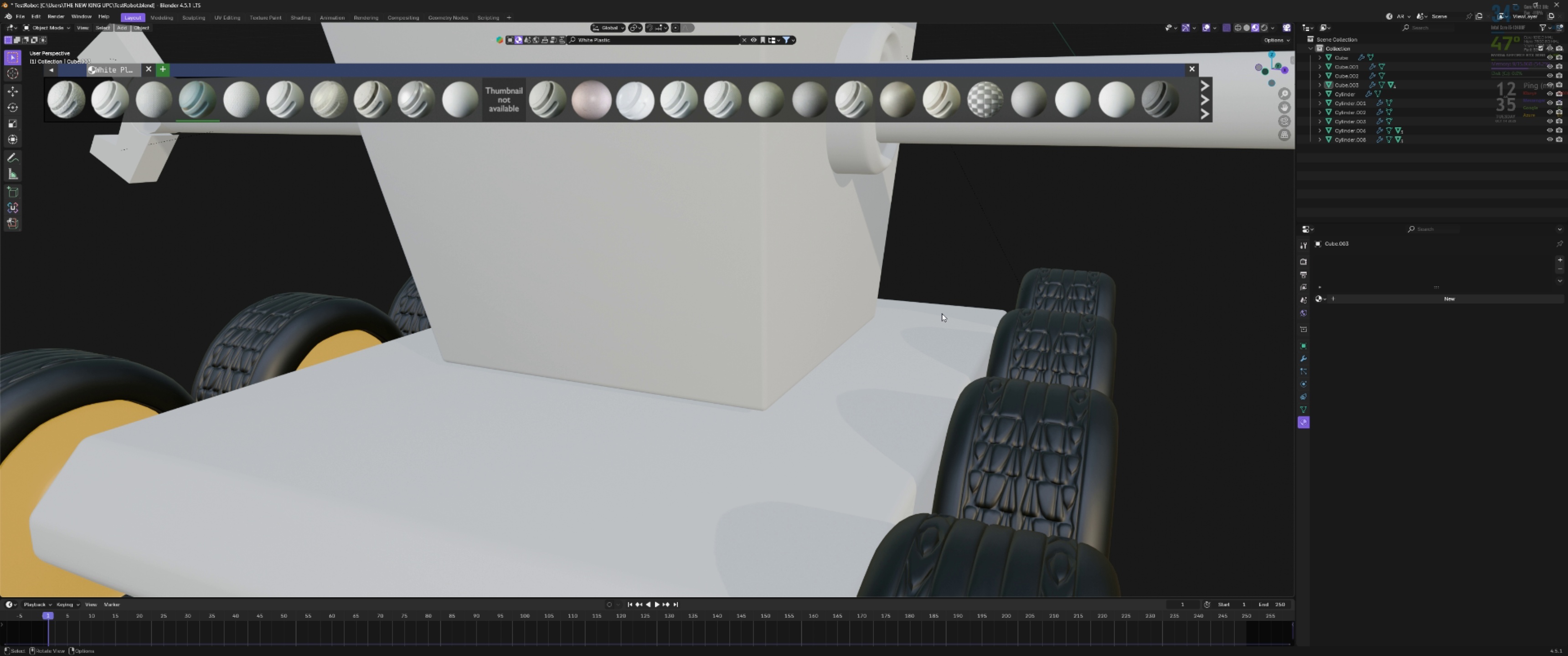 
left_click([942, 313])
 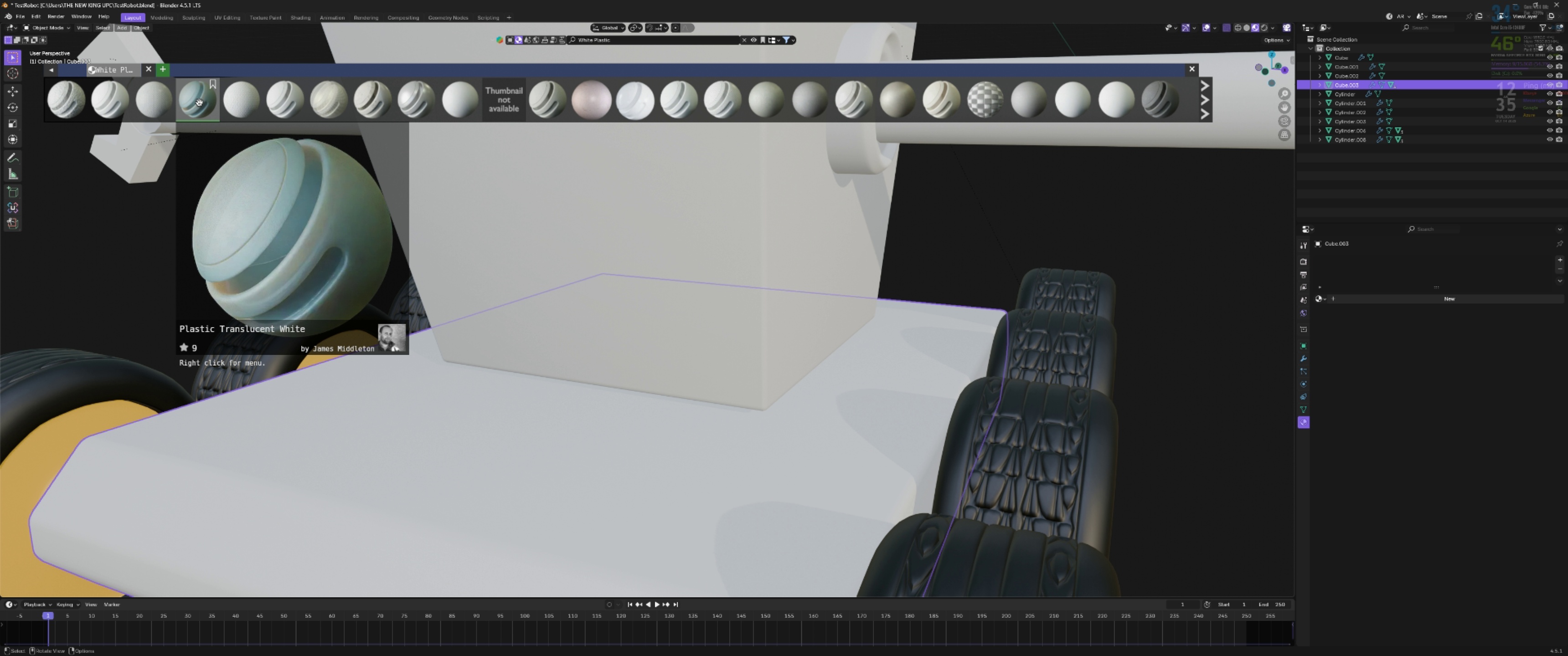 
double_click([192, 99])
 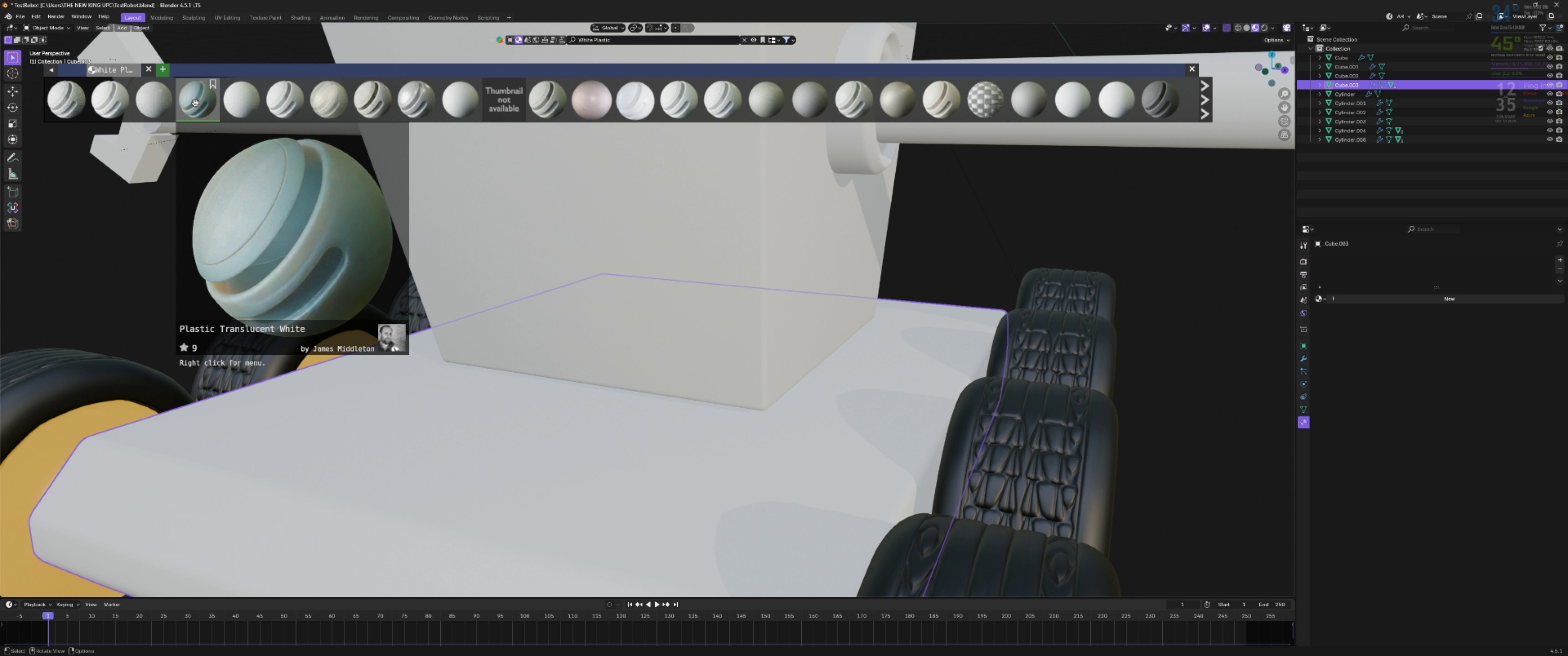 
key(Z)
 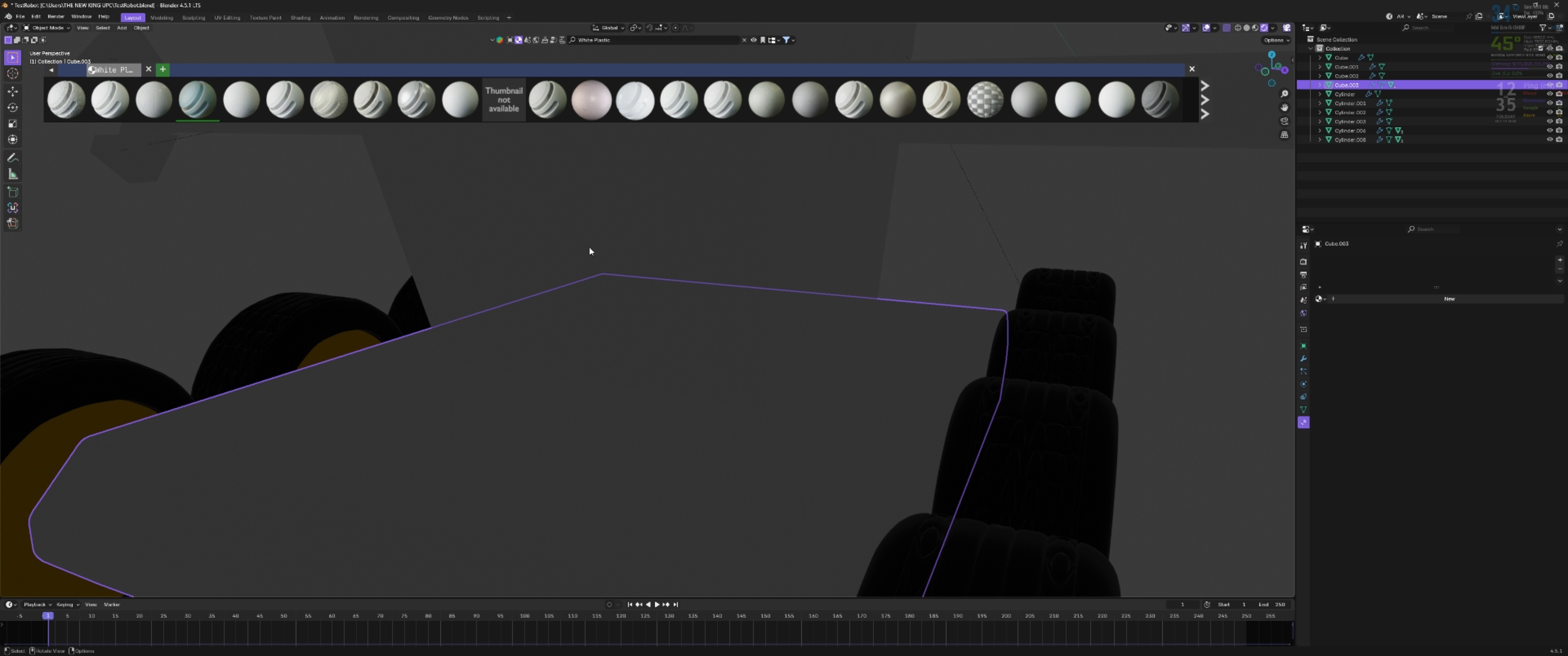 
scroll: coordinate [602, 312], scroll_direction: down, amount: 5.0
 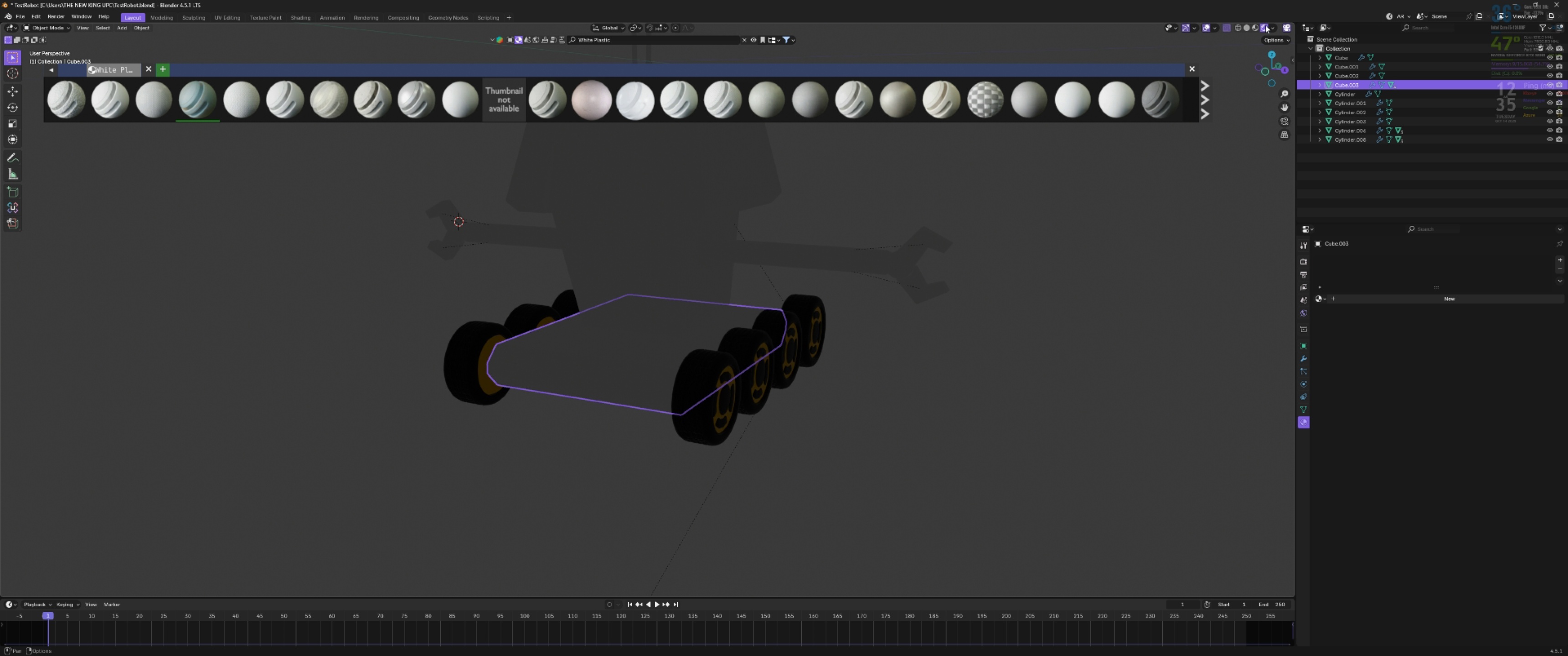 
left_click([1275, 23])
 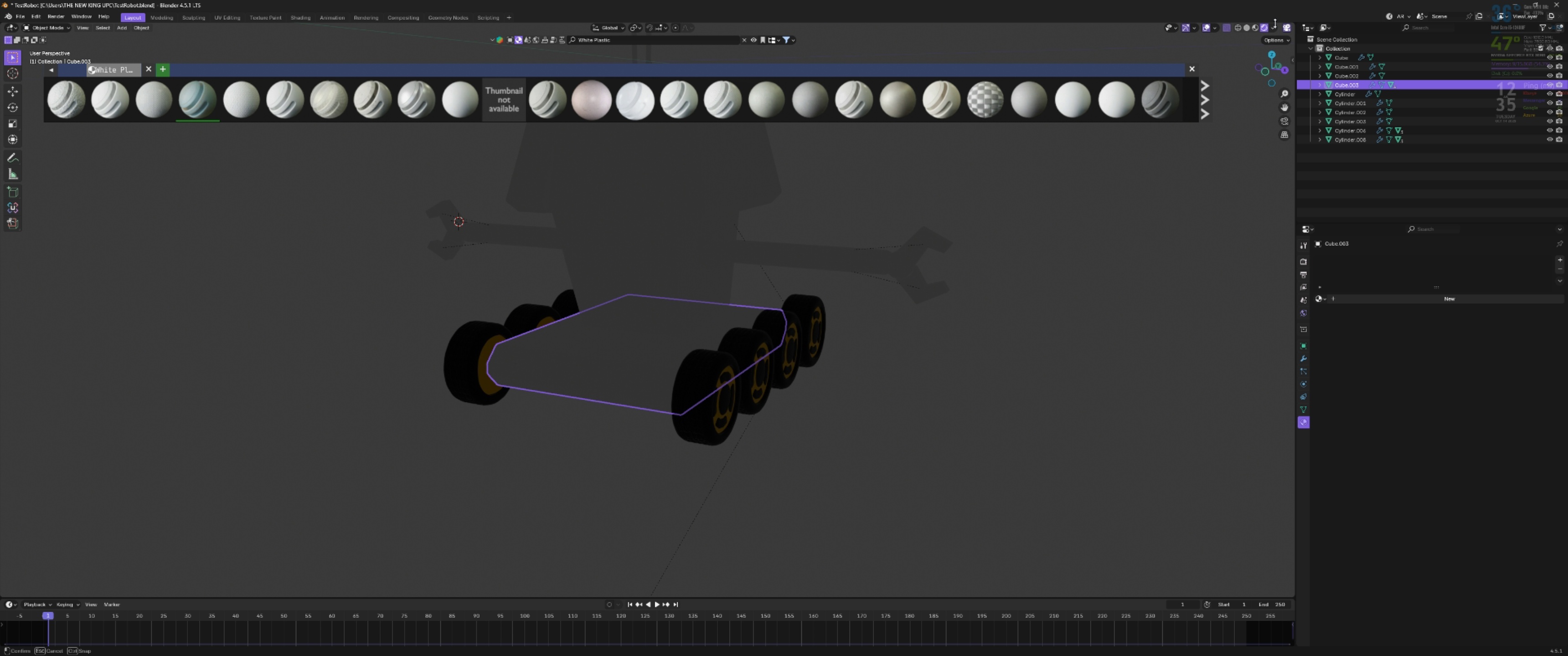 
left_click([1275, 23])
 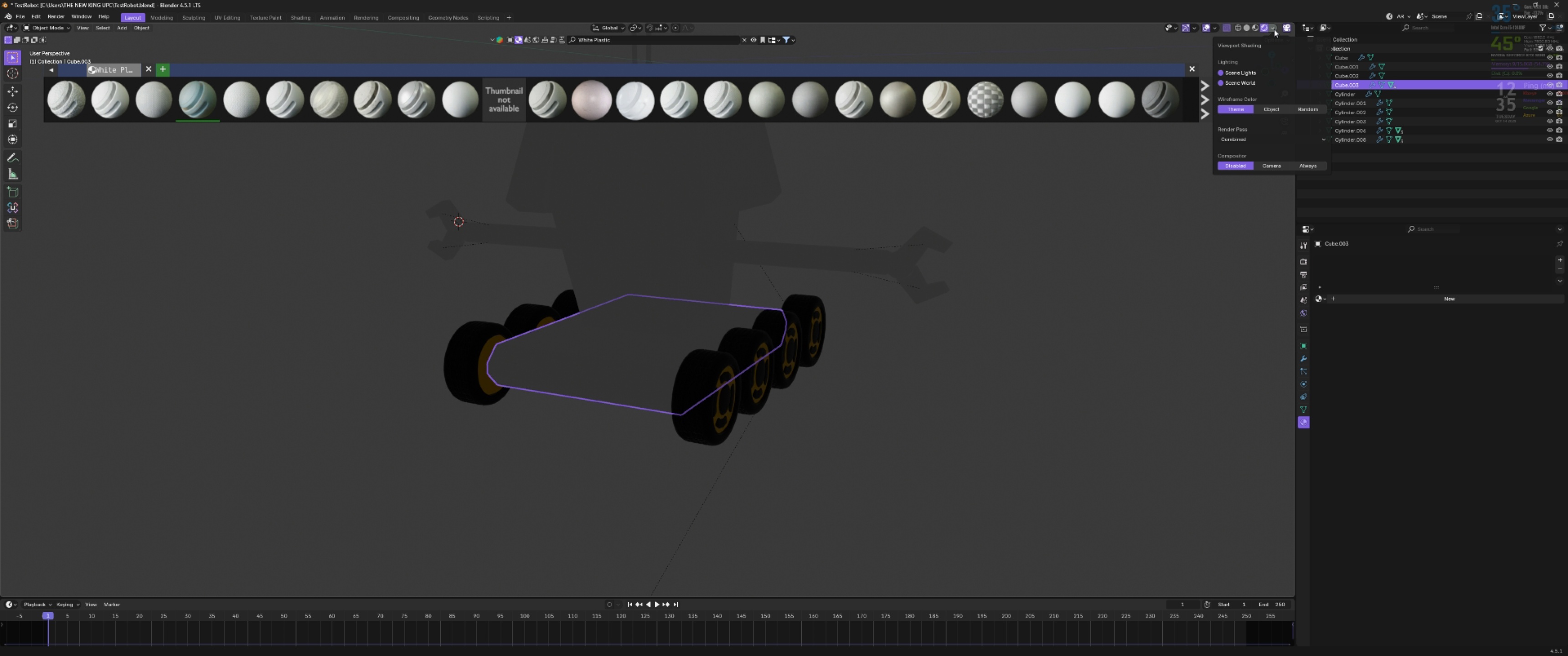 
left_click([1274, 29])
 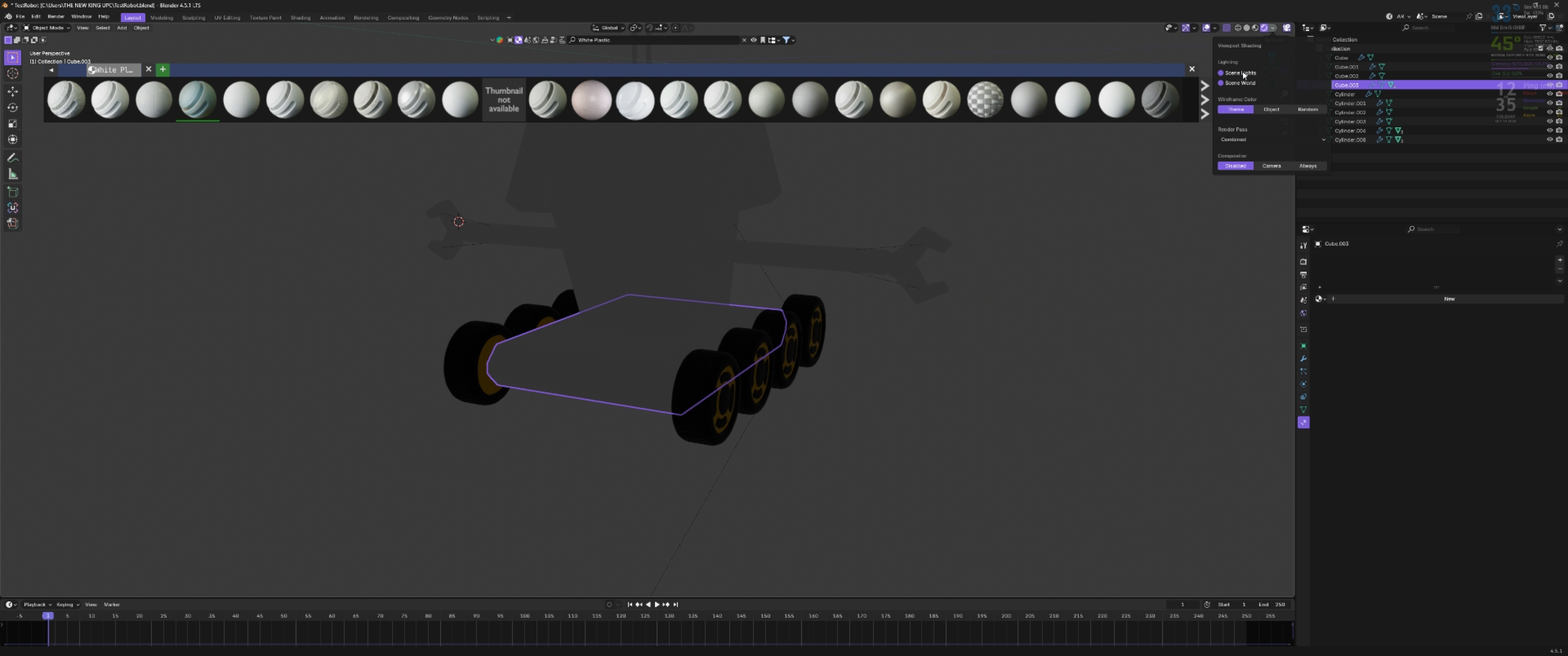 
double_click([1238, 88])
 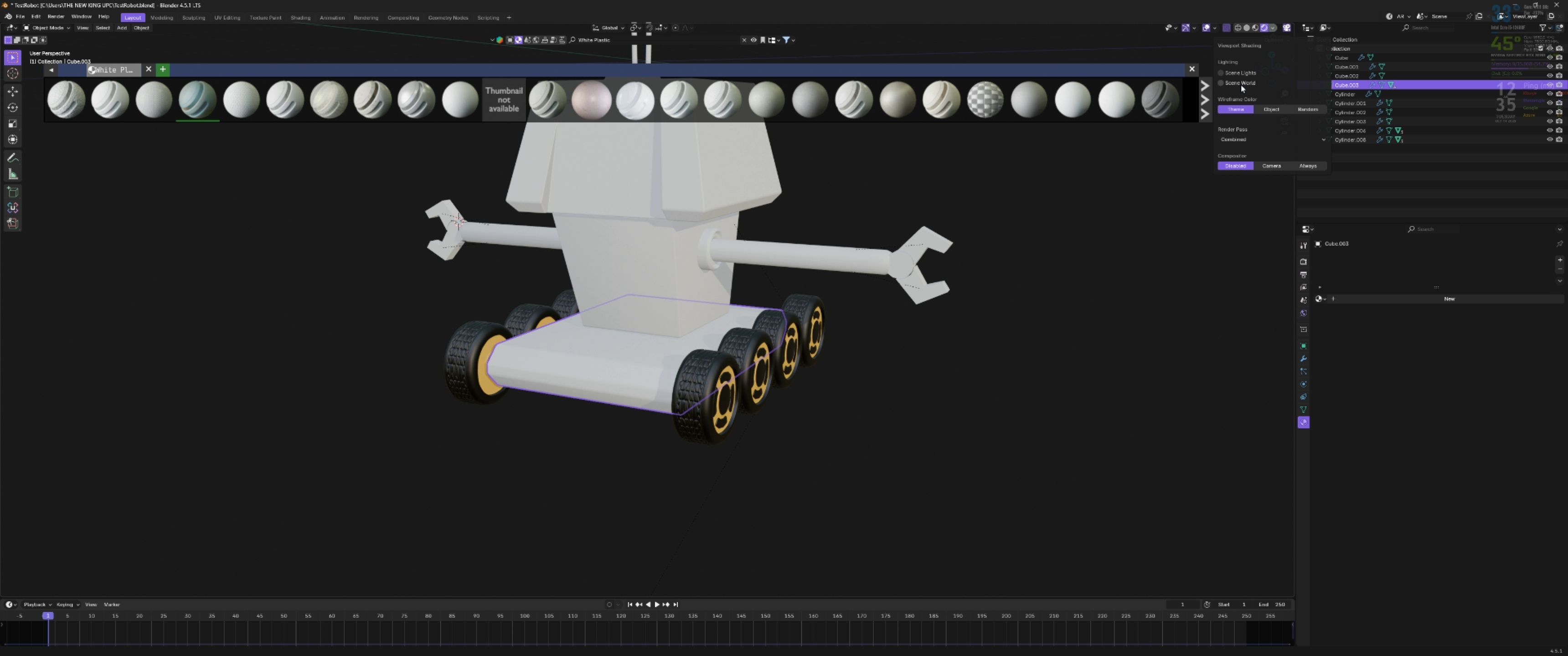 
triple_click([1241, 85])
 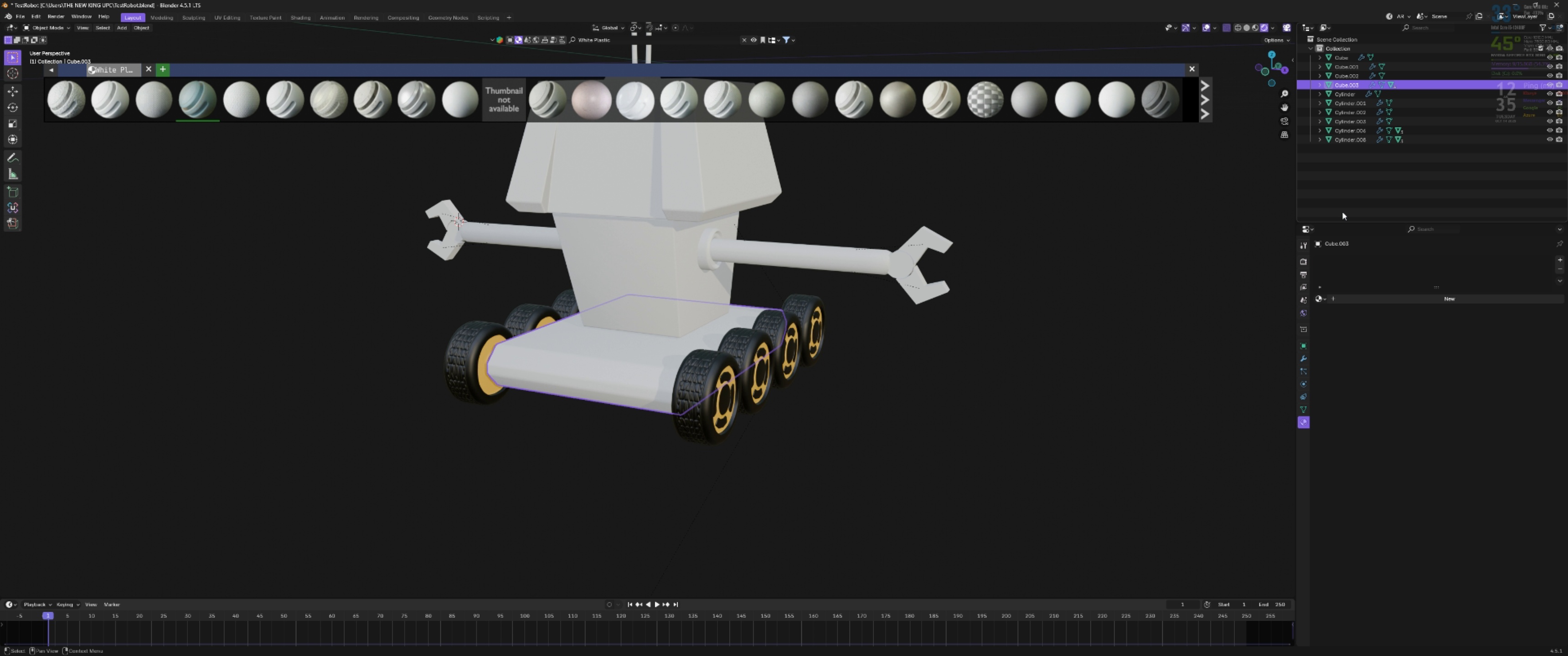 
left_click([1305, 261])
 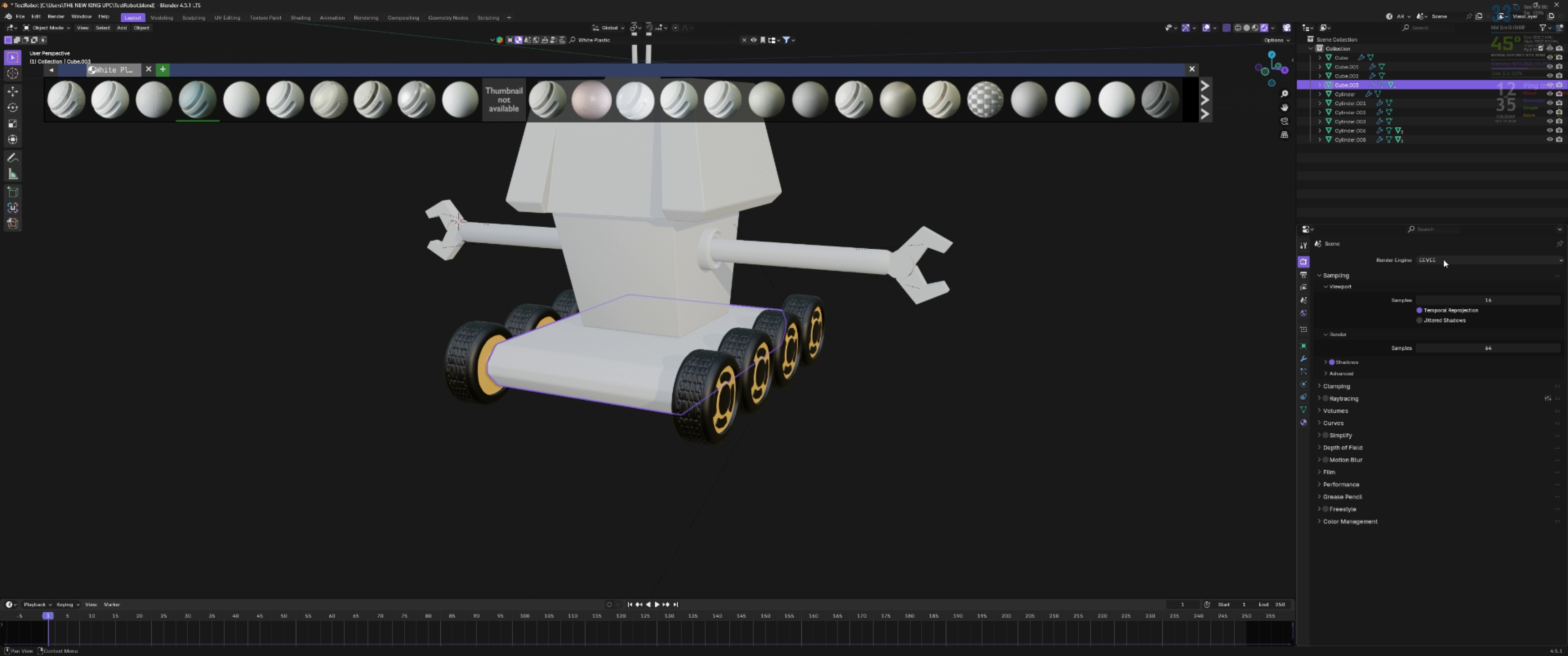 
left_click([1444, 260])
 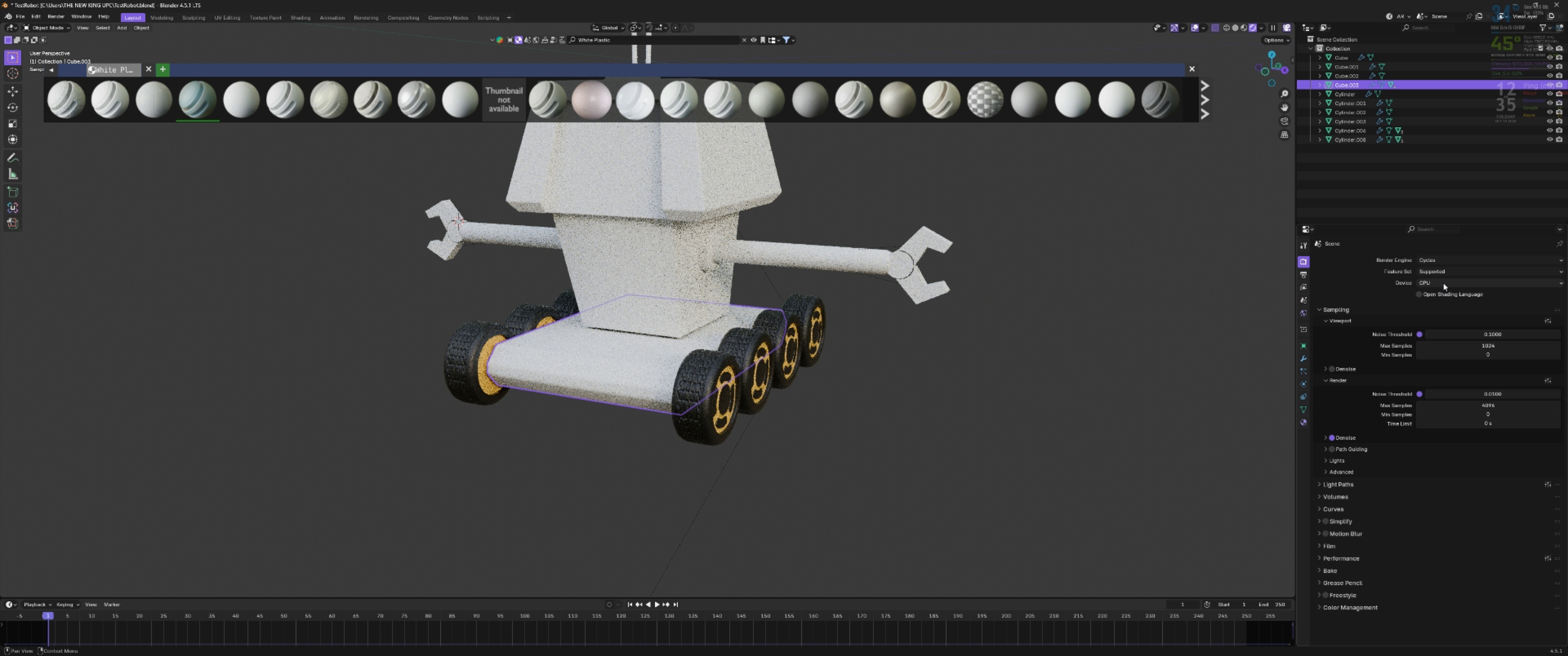 
double_click([1443, 283])
 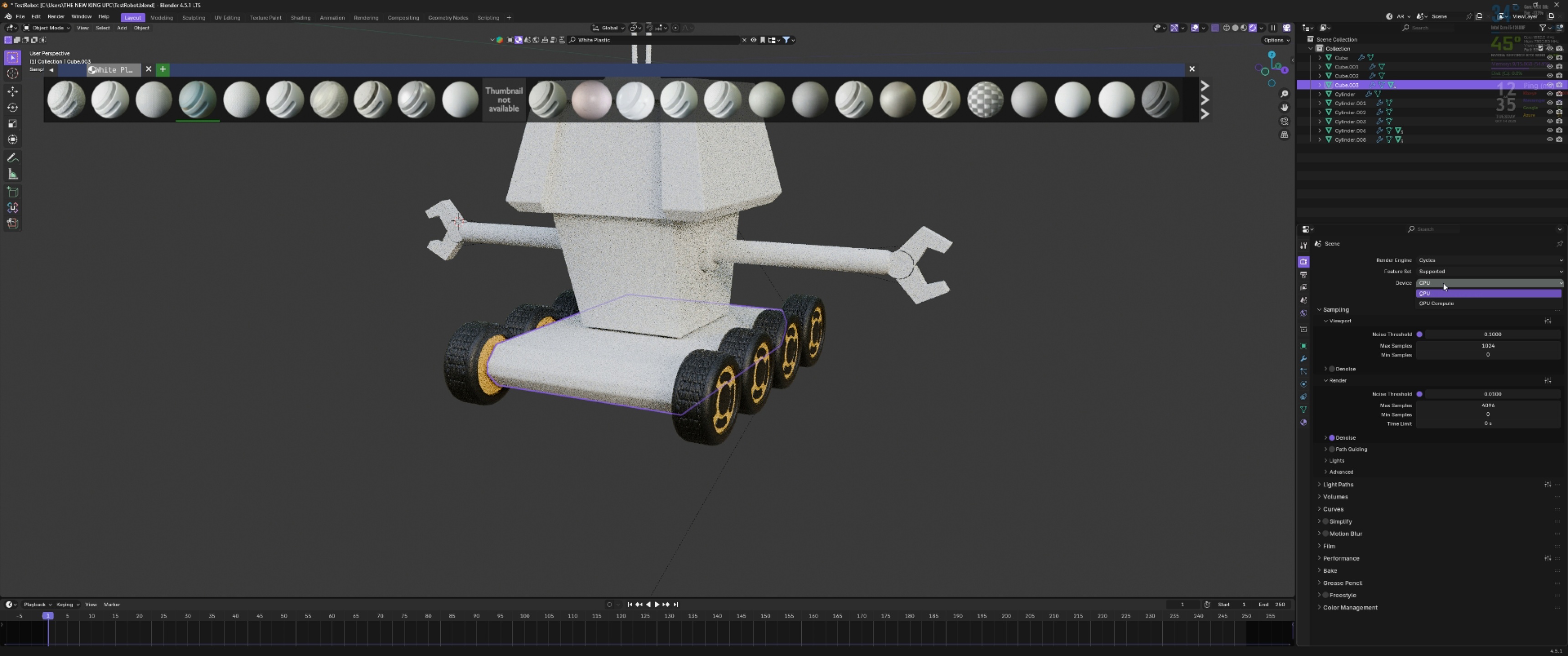 
left_click([1439, 307])
 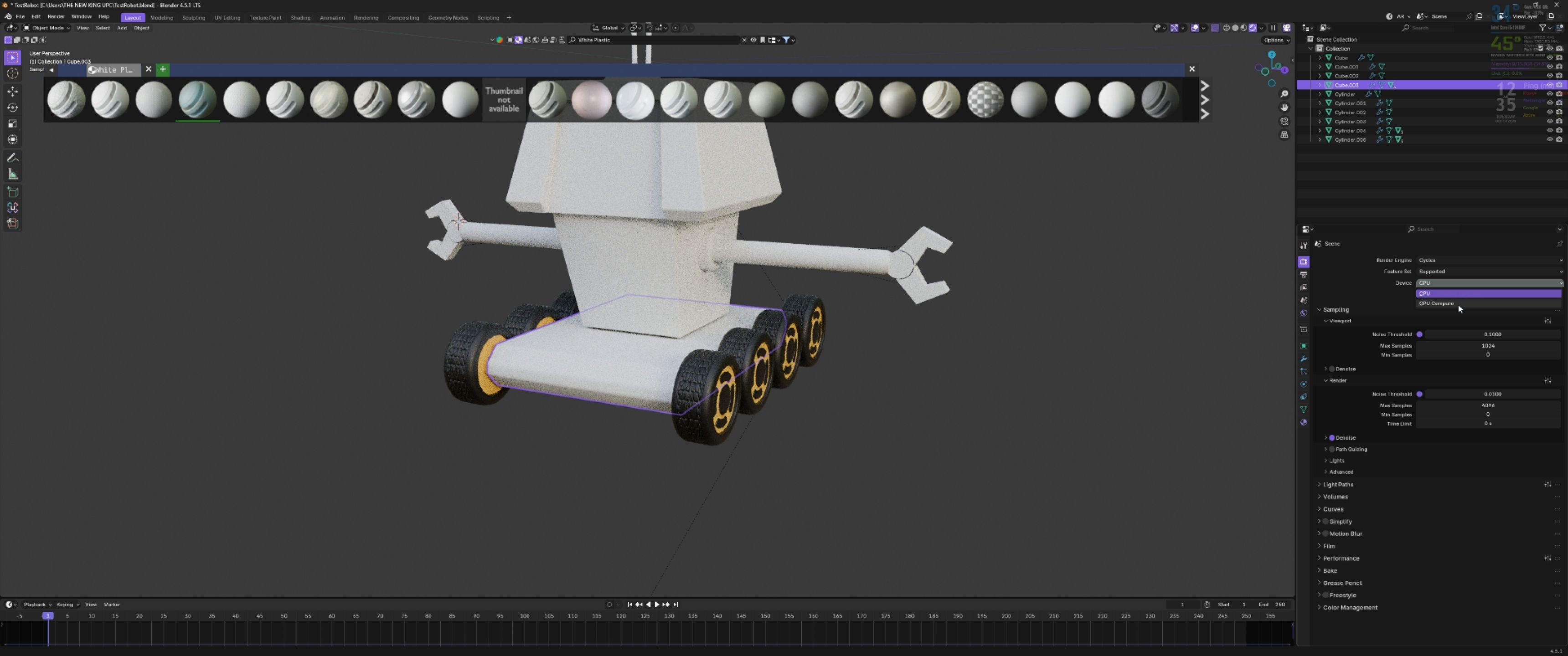 
left_click([1458, 305])
 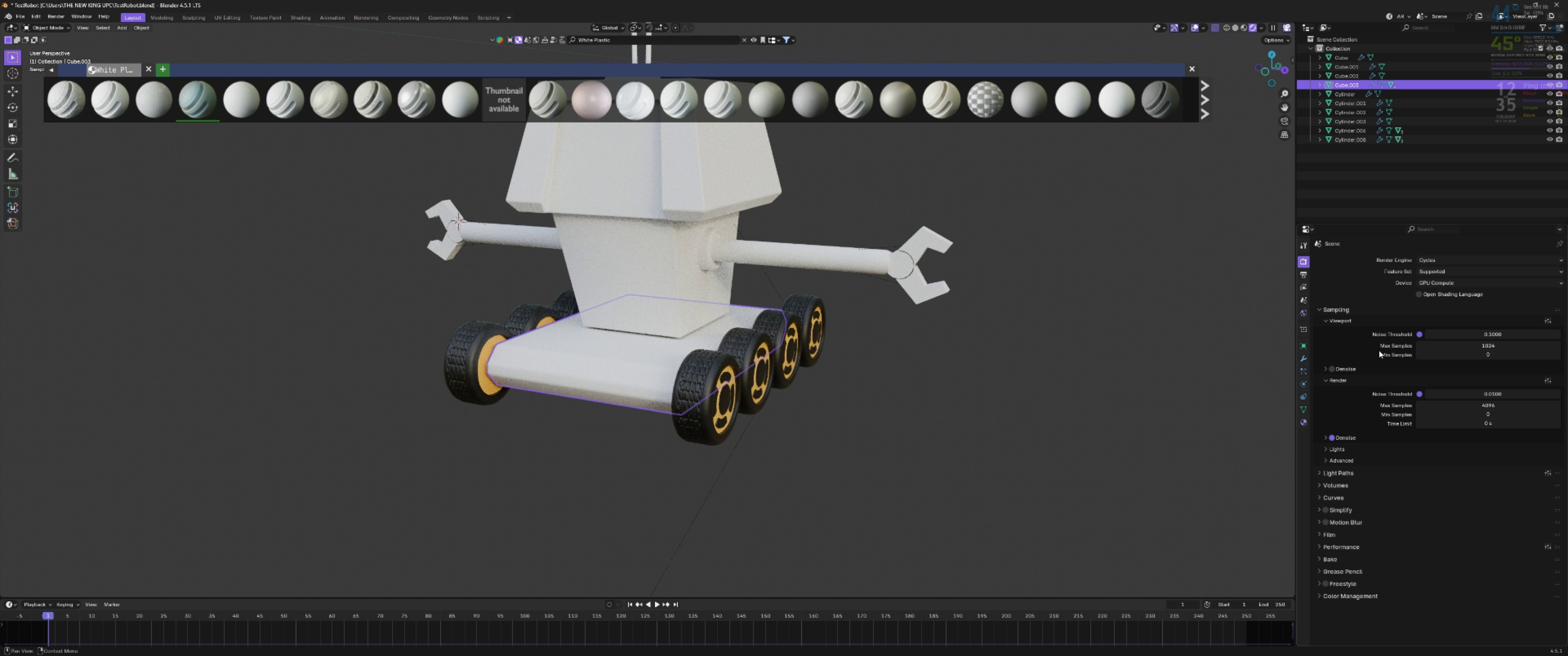 
left_click([1335, 371])
 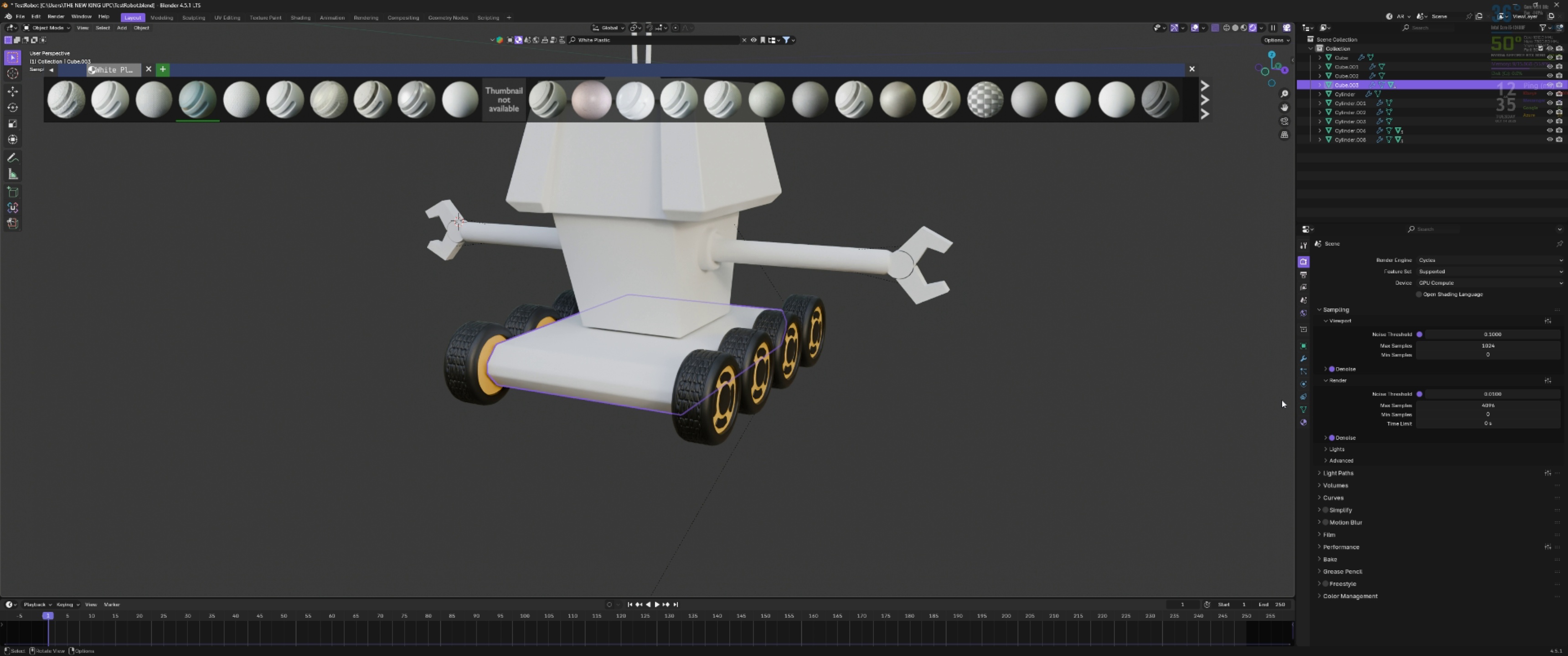 
hold_key(key=ShiftLeft, duration=0.74)
 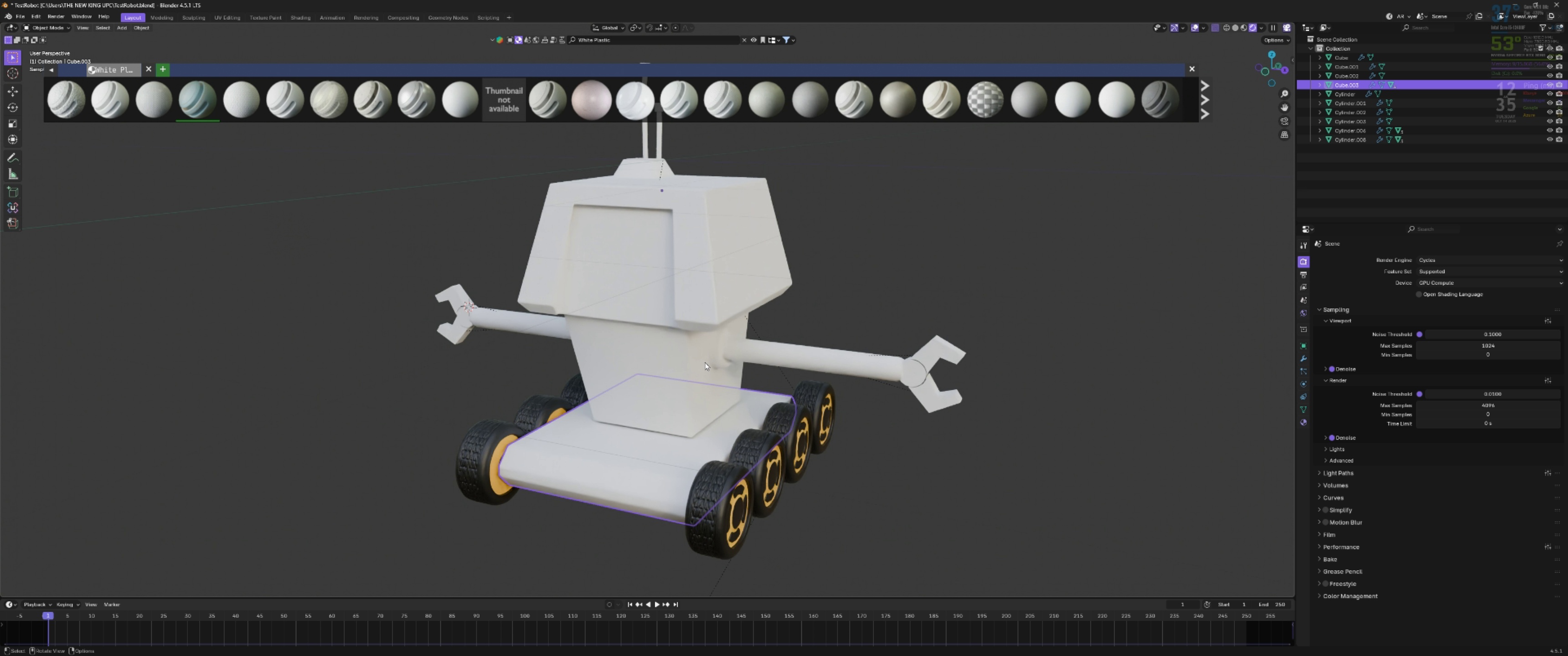 
key(Z)
 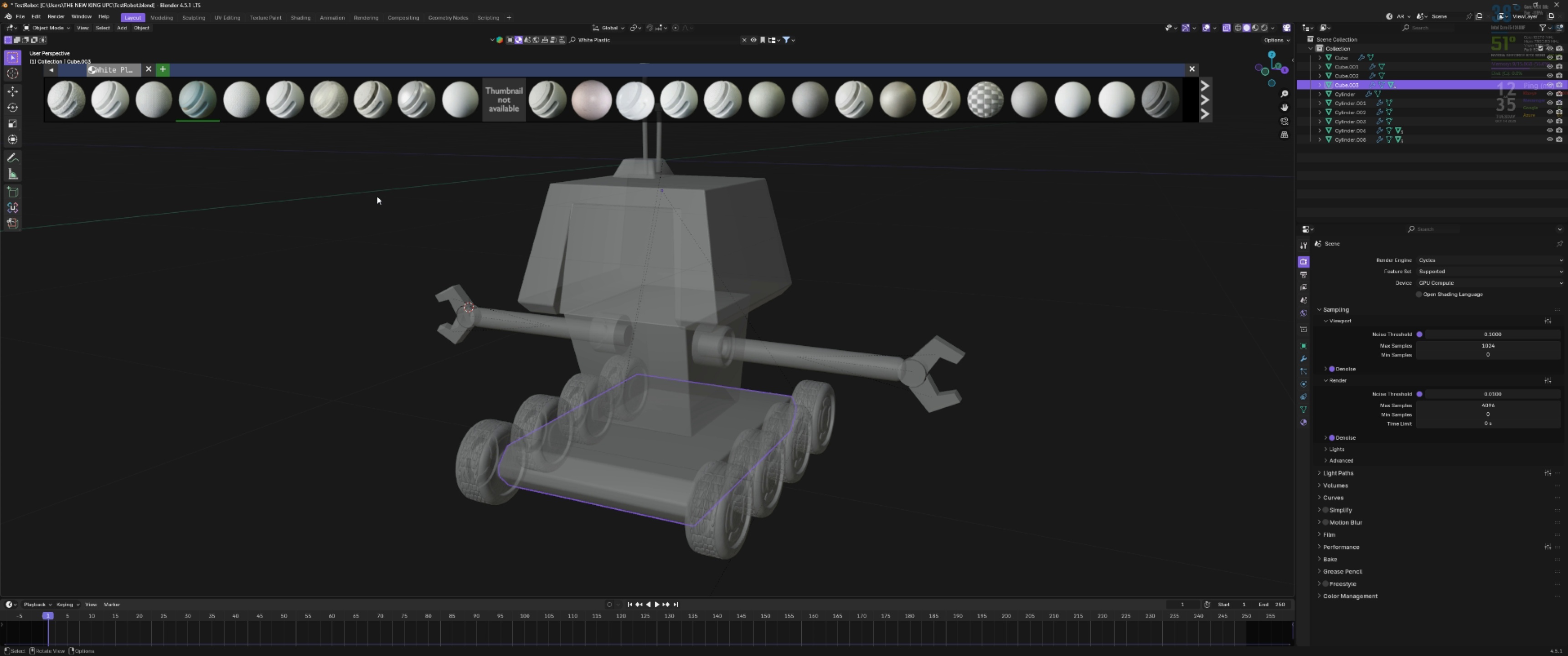 
mouse_move([207, 104])
 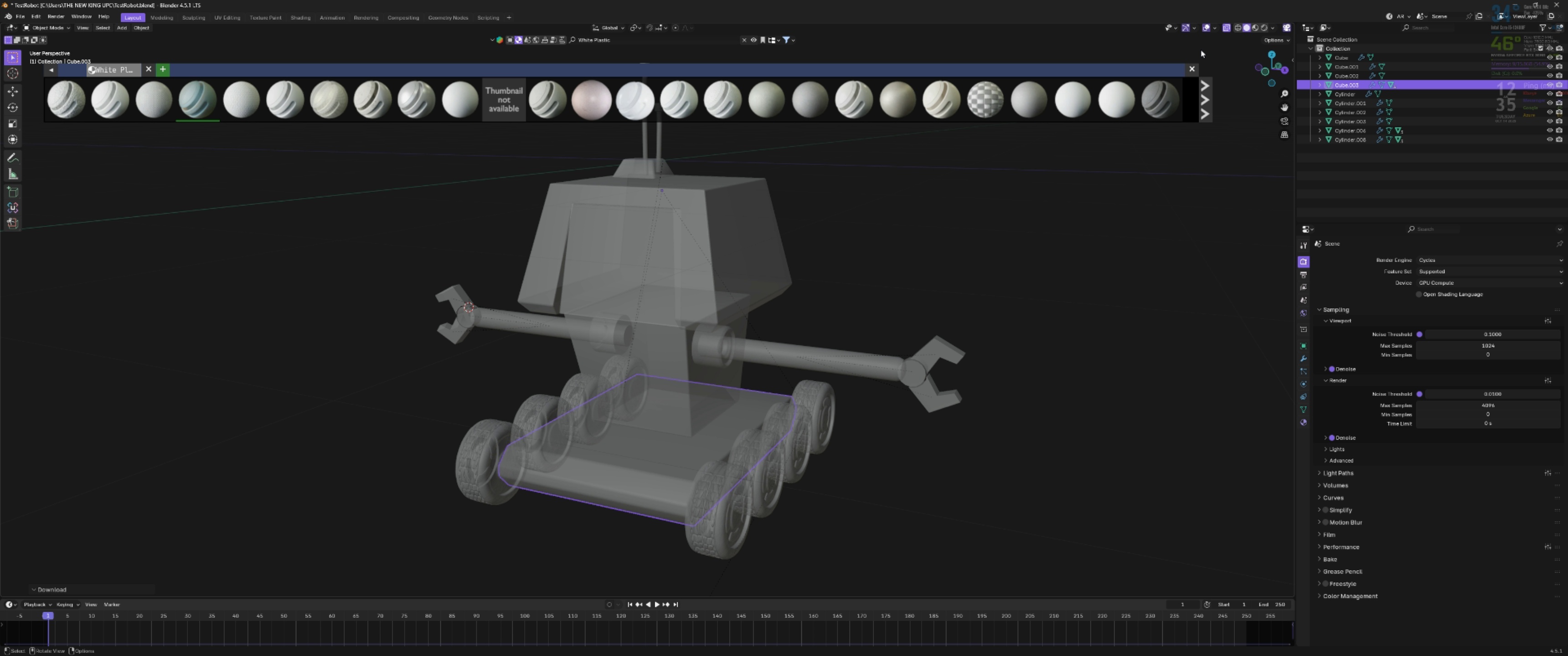 
left_click([1225, 30])
 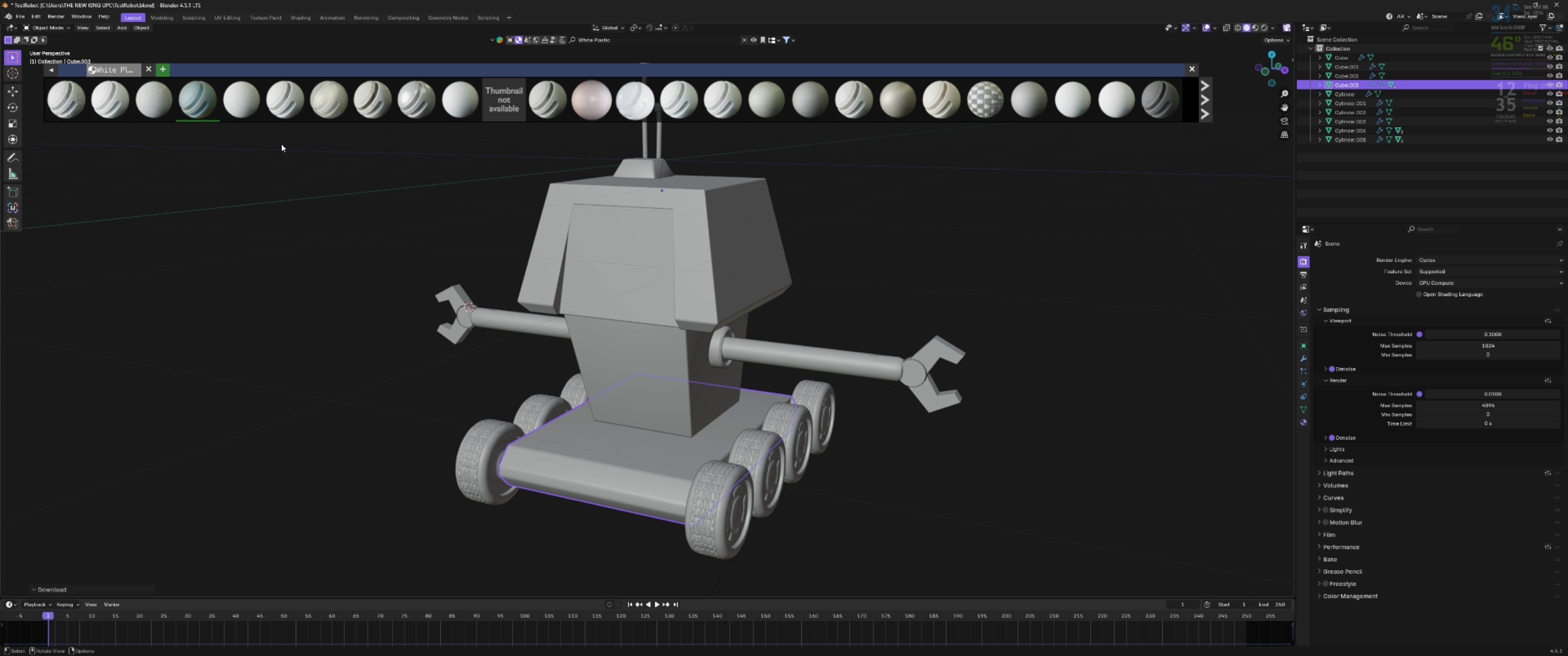 
type(zz)
 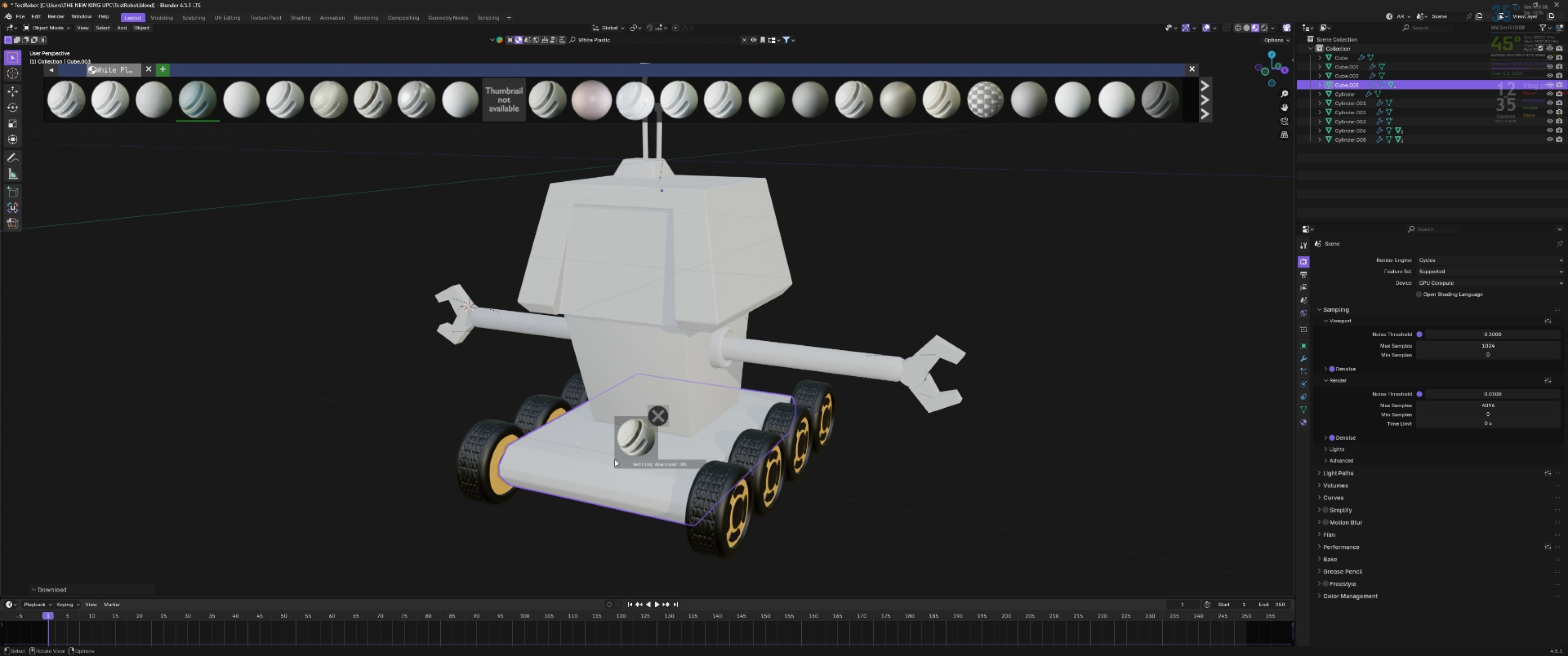 
wait(12.3)
 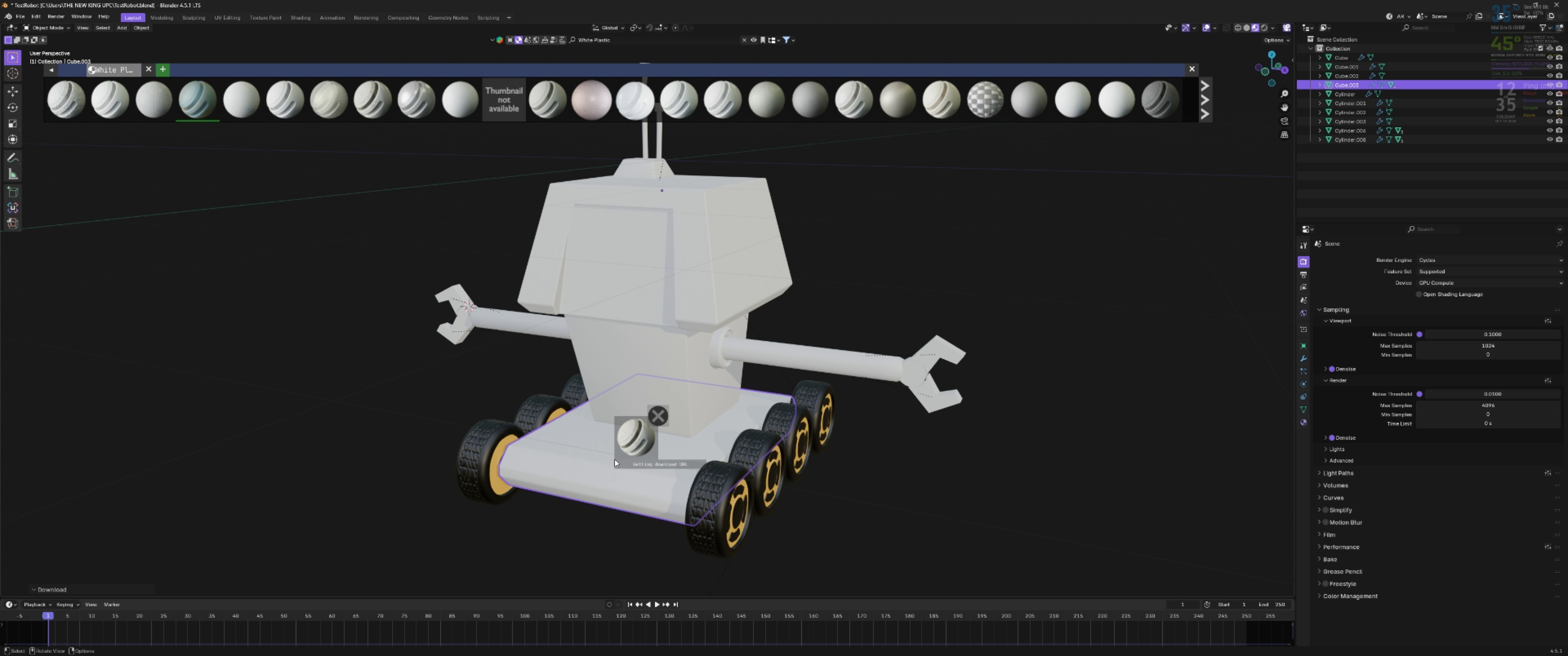 
left_click([1308, 423])
 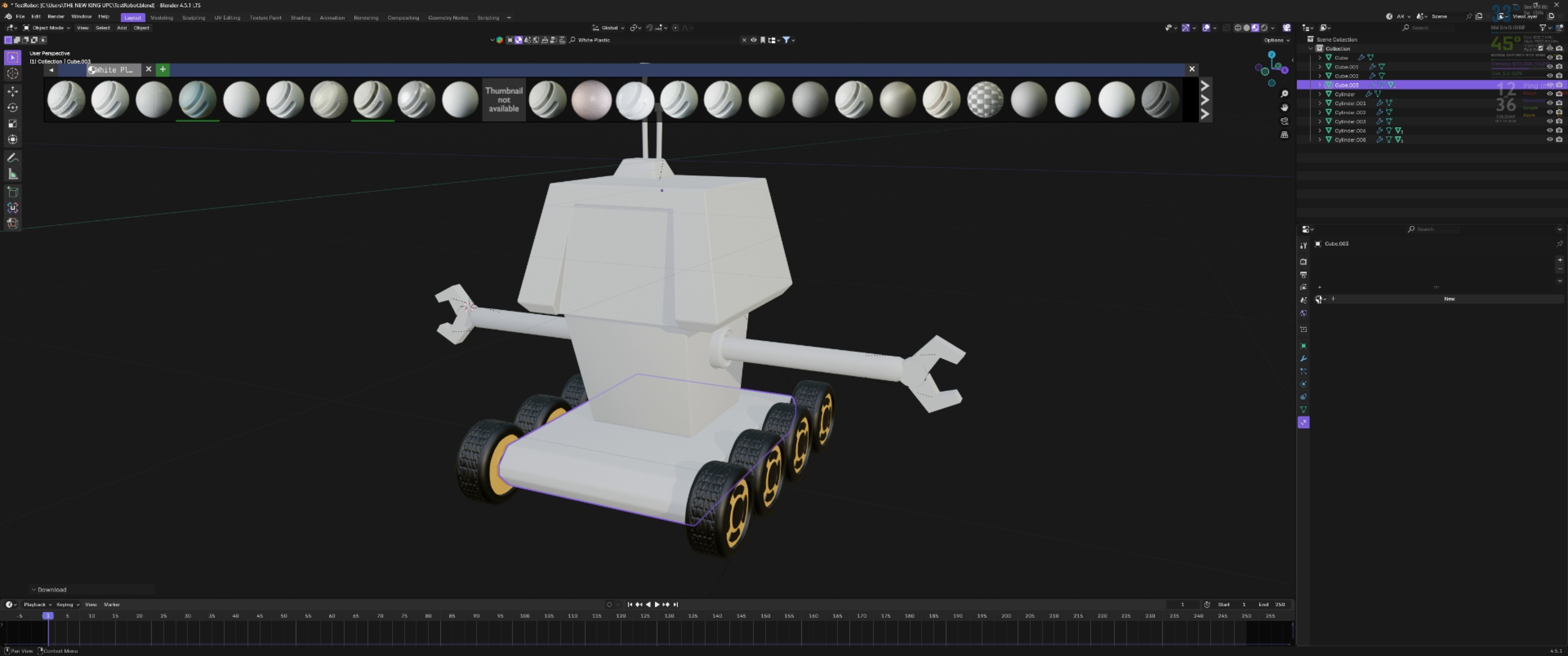 
left_click([1318, 299])
 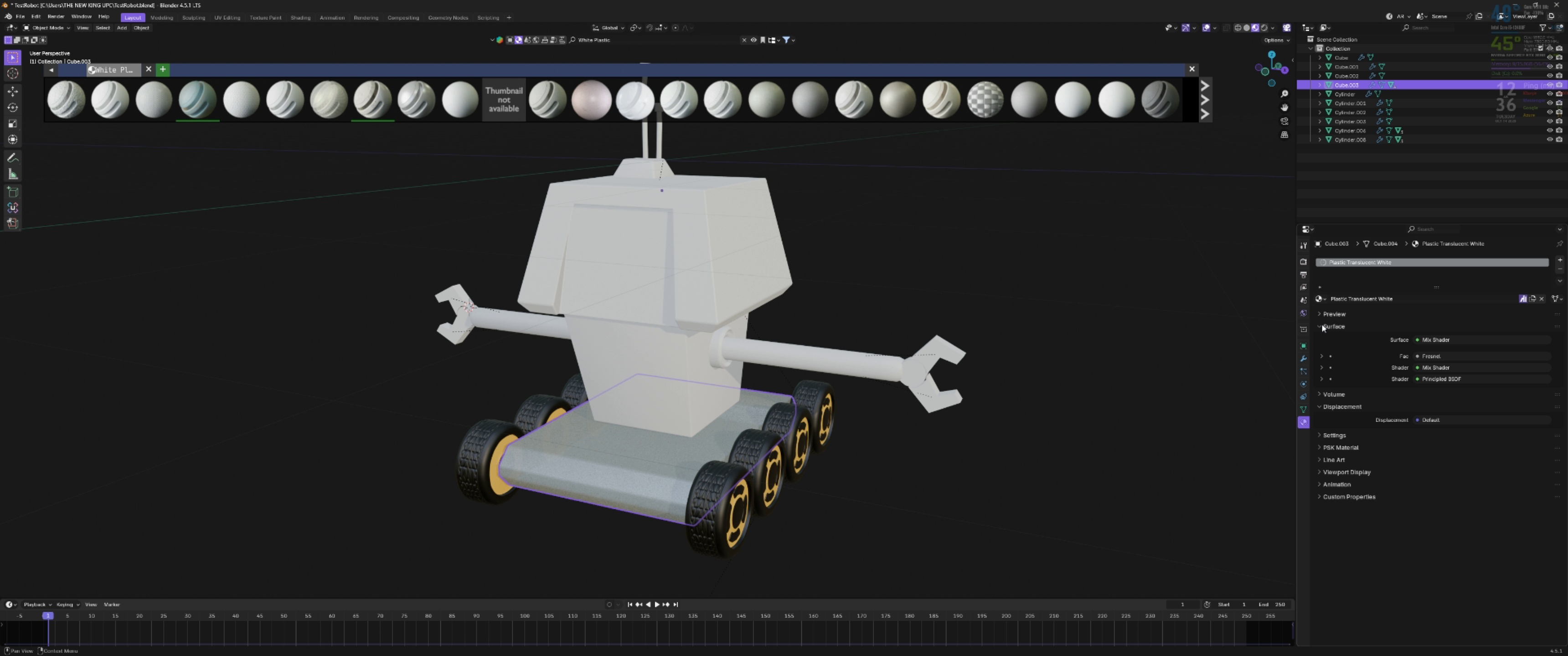 
scroll: coordinate [670, 466], scroll_direction: up, amount: 4.0
 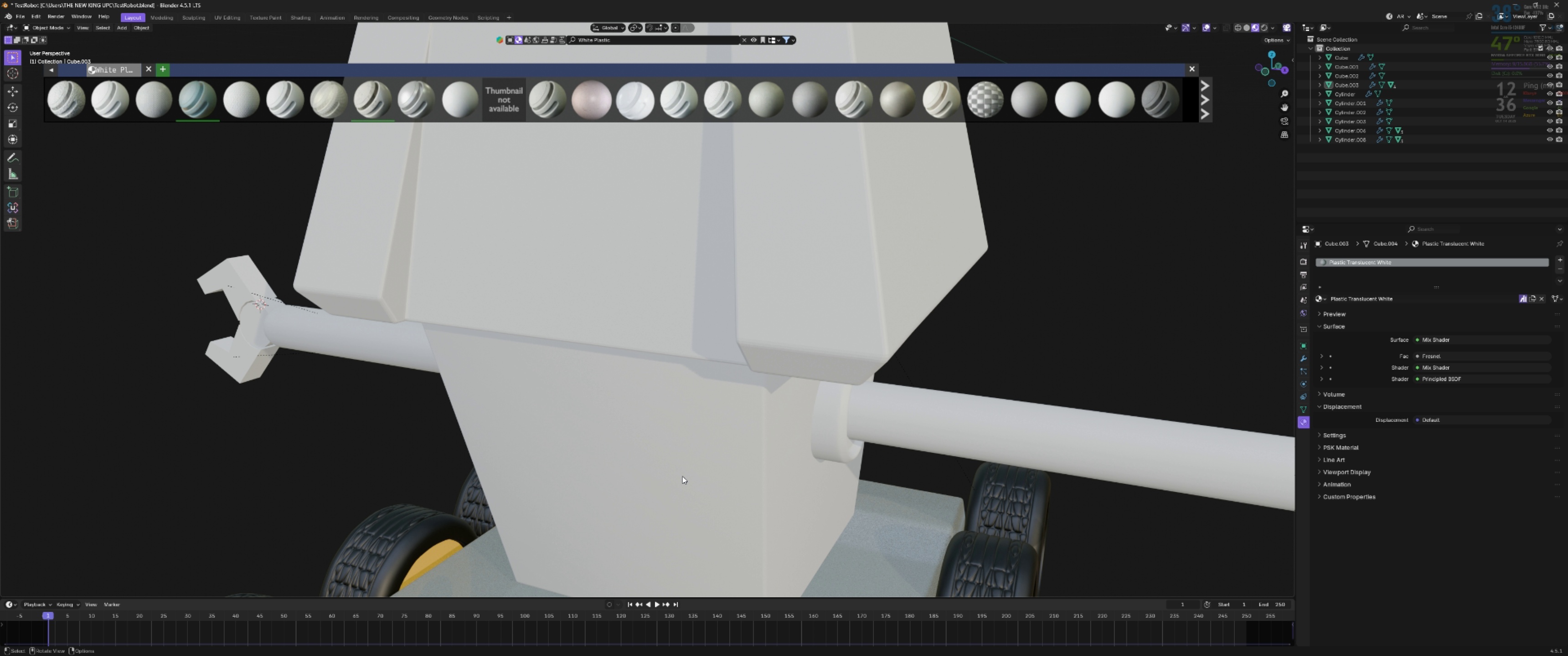 
hold_key(key=ShiftLeft, duration=0.61)
 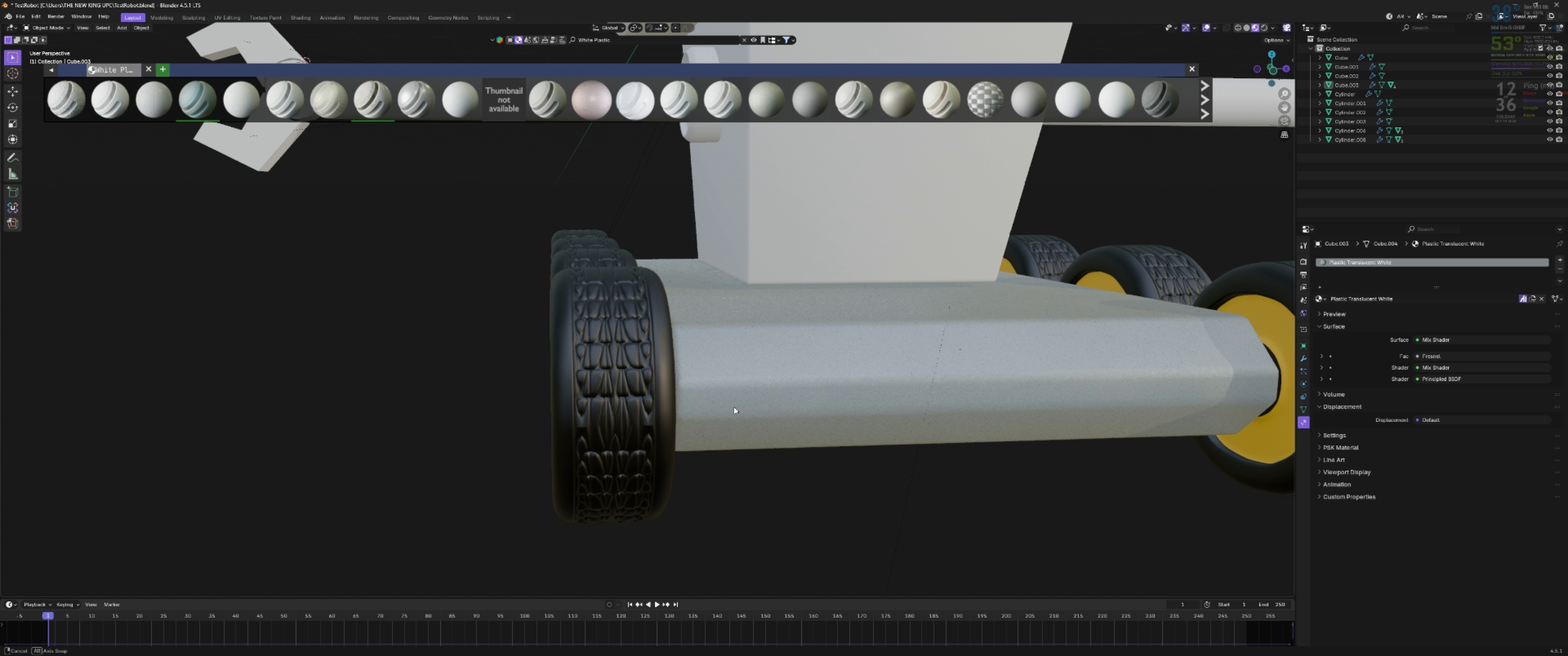 
hold_key(key=ShiftLeft, duration=0.32)
 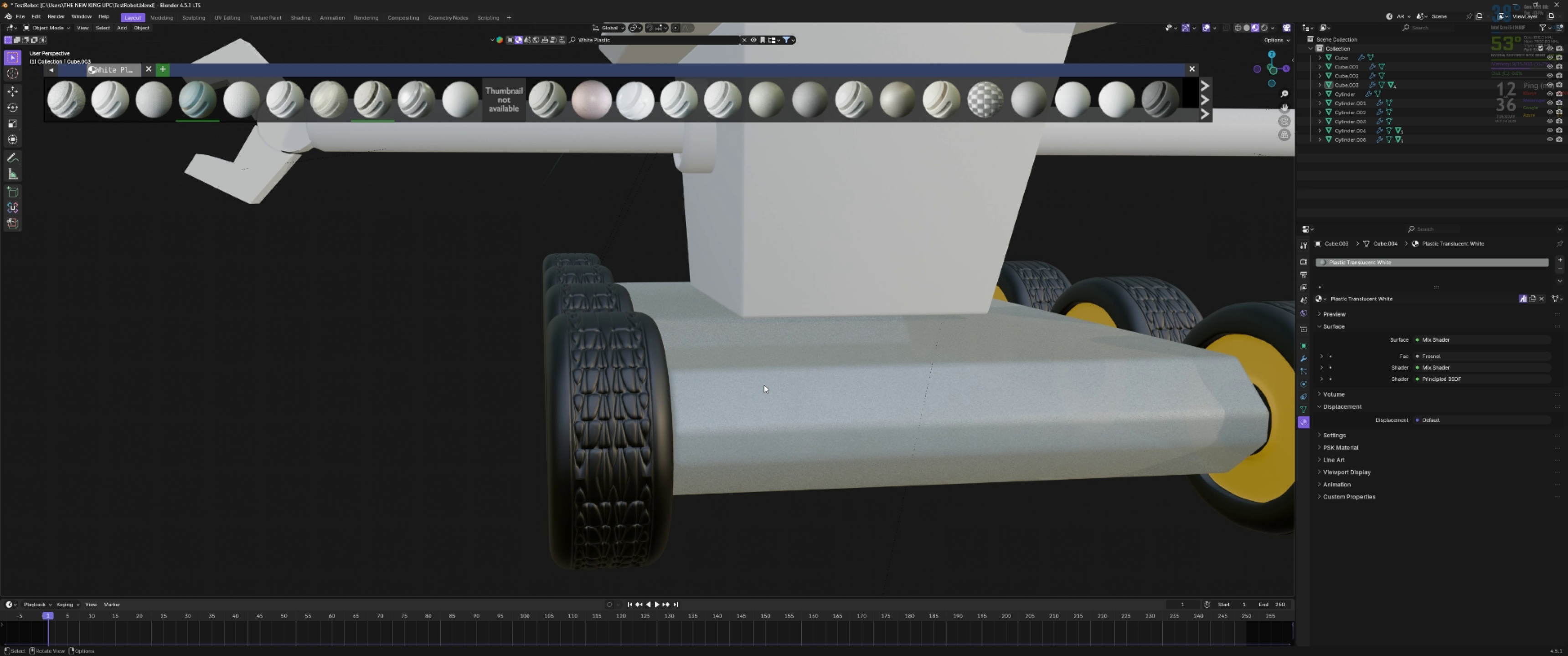 
scroll: coordinate [771, 384], scroll_direction: down, amount: 4.0
 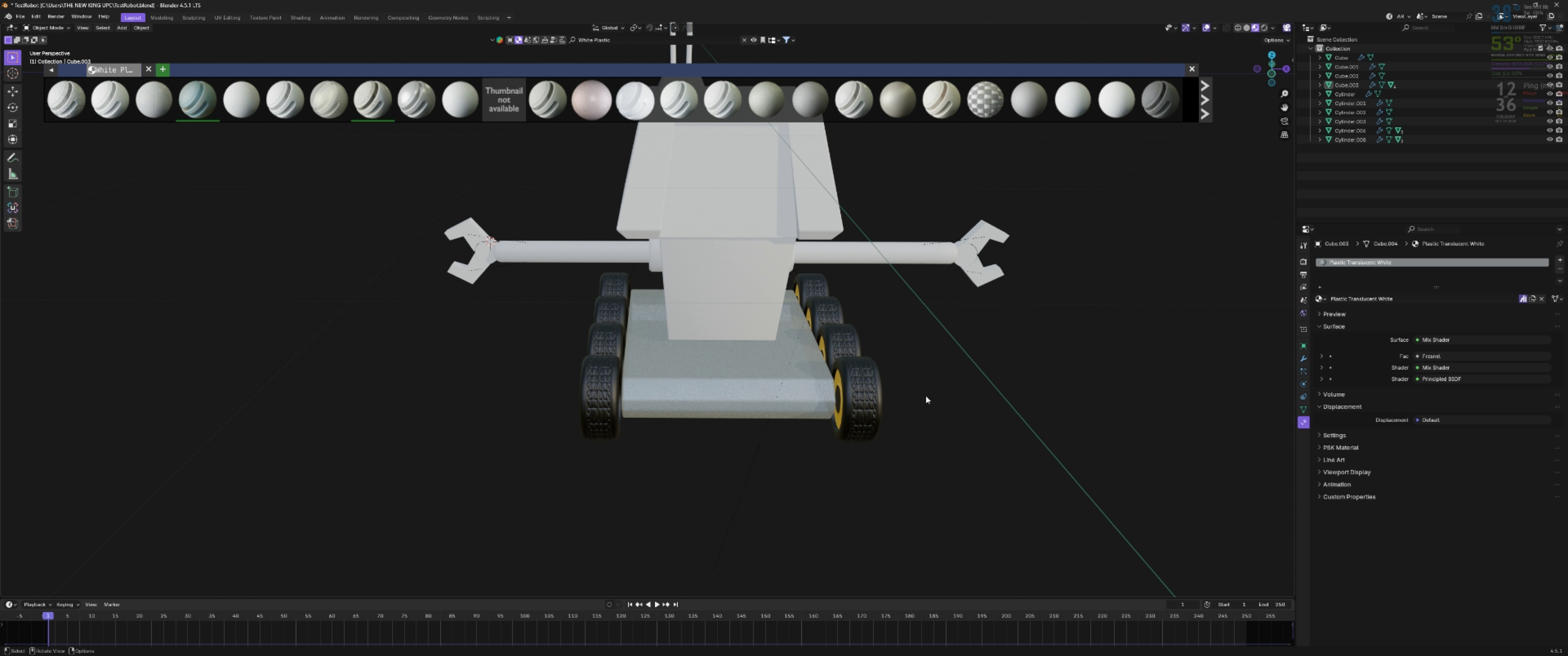 
left_click([929, 394])
 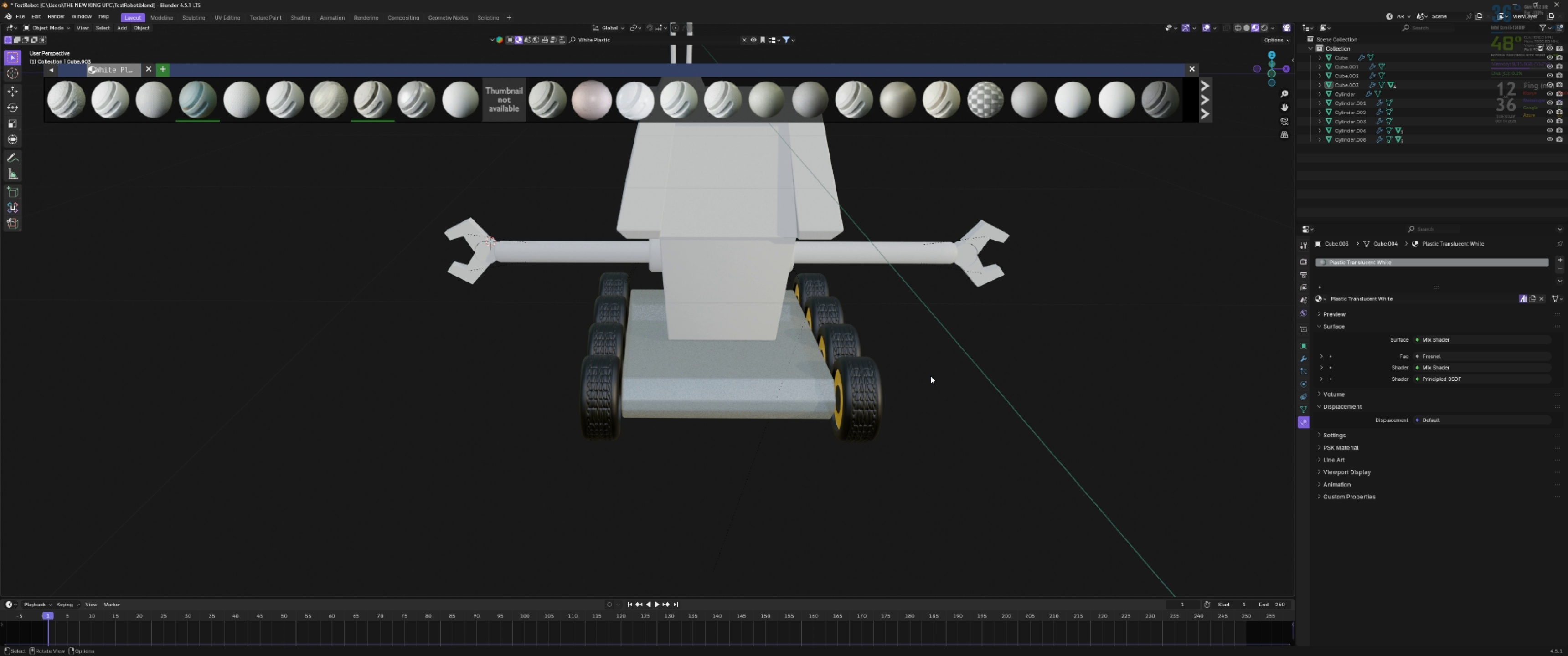 
scroll: coordinate [930, 376], scroll_direction: down, amount: 2.0
 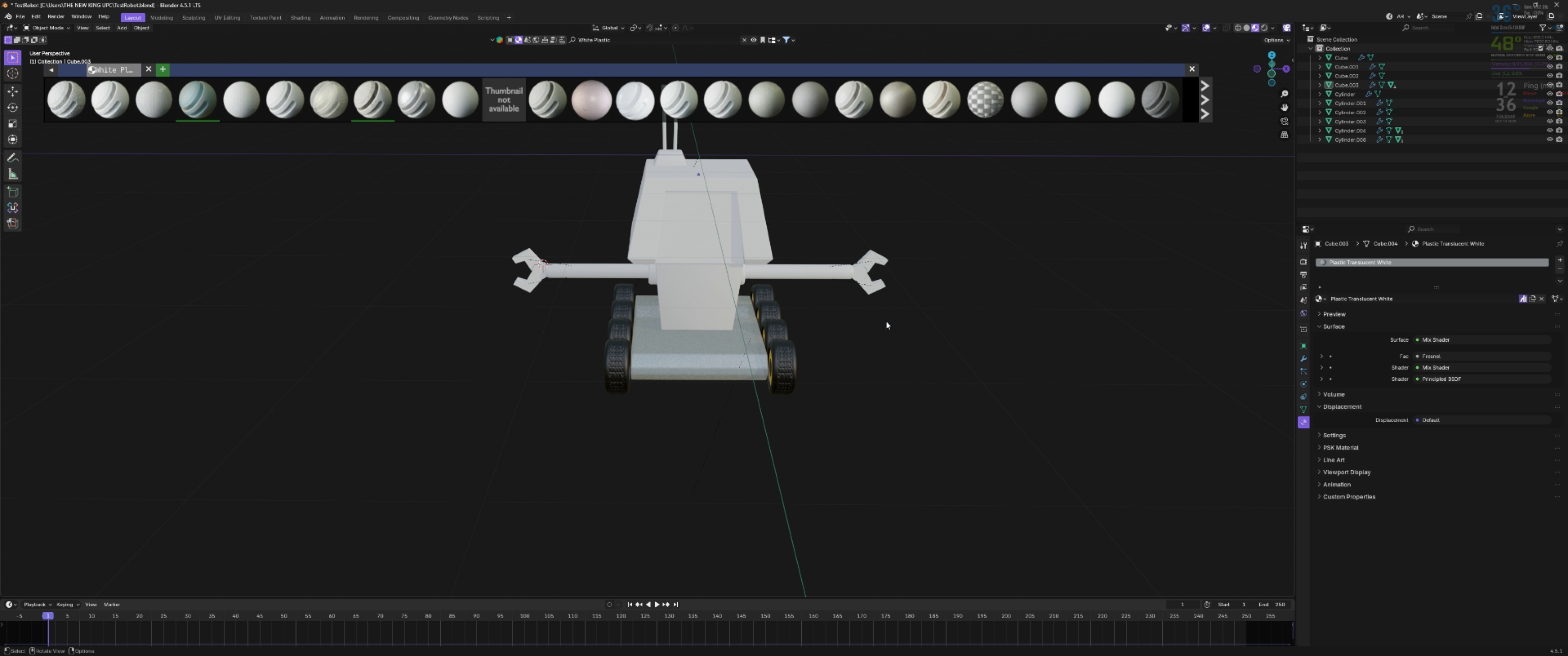 
hold_key(key=ShiftLeft, duration=0.63)
 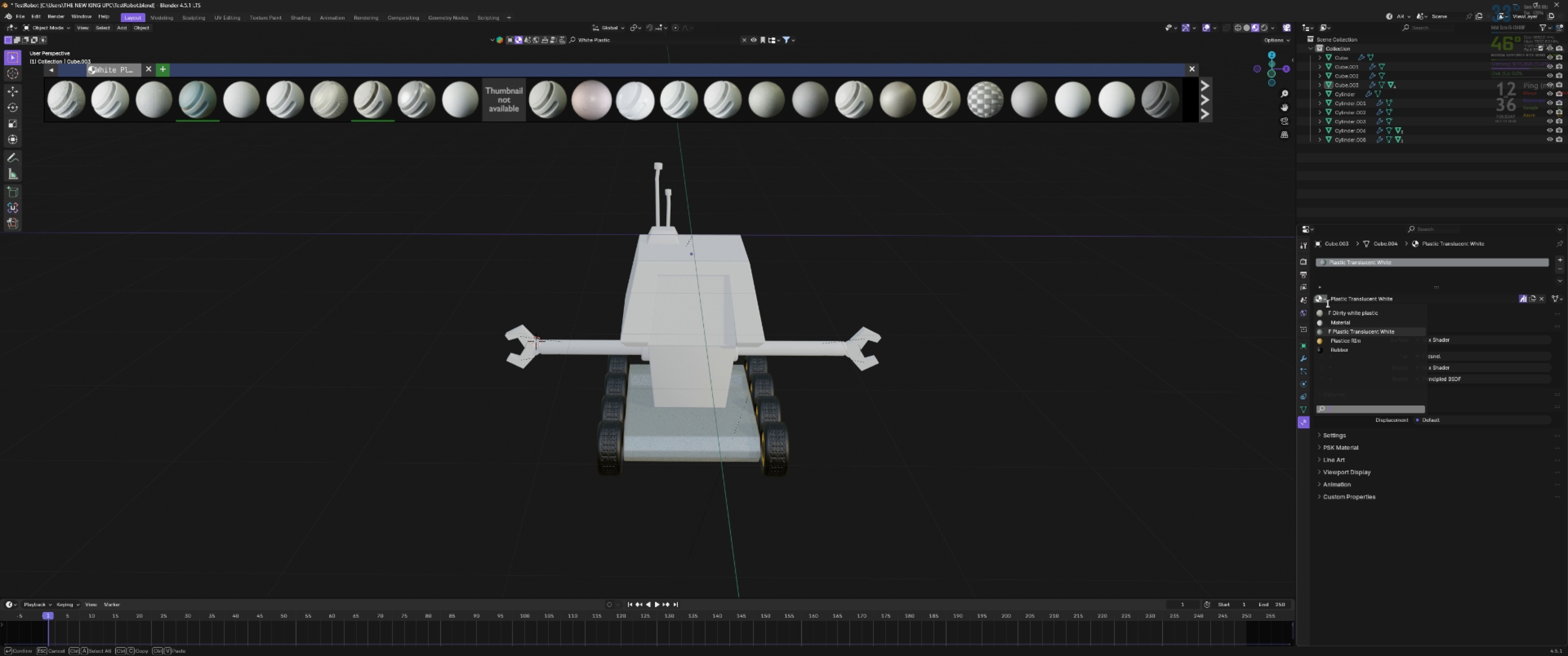 
left_click([1382, 313])
 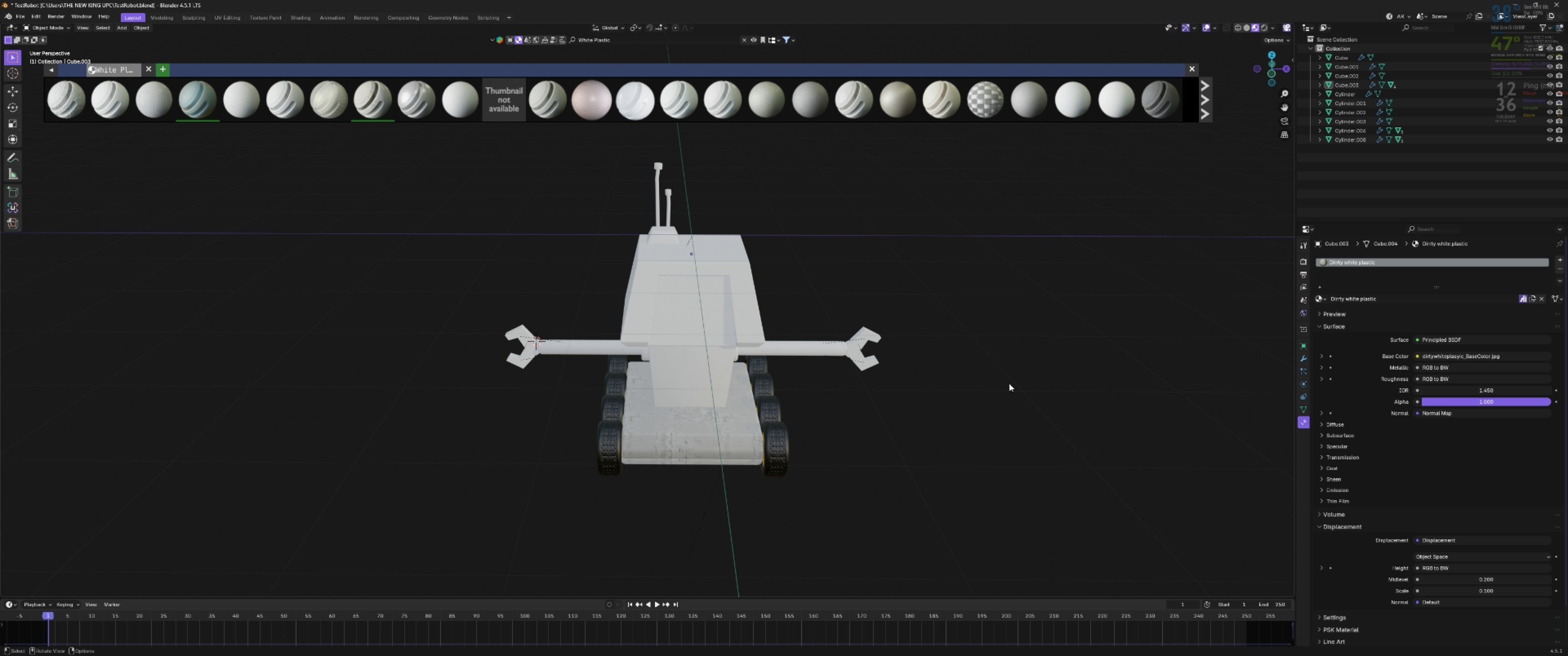 
scroll: coordinate [830, 433], scroll_direction: up, amount: 2.0
 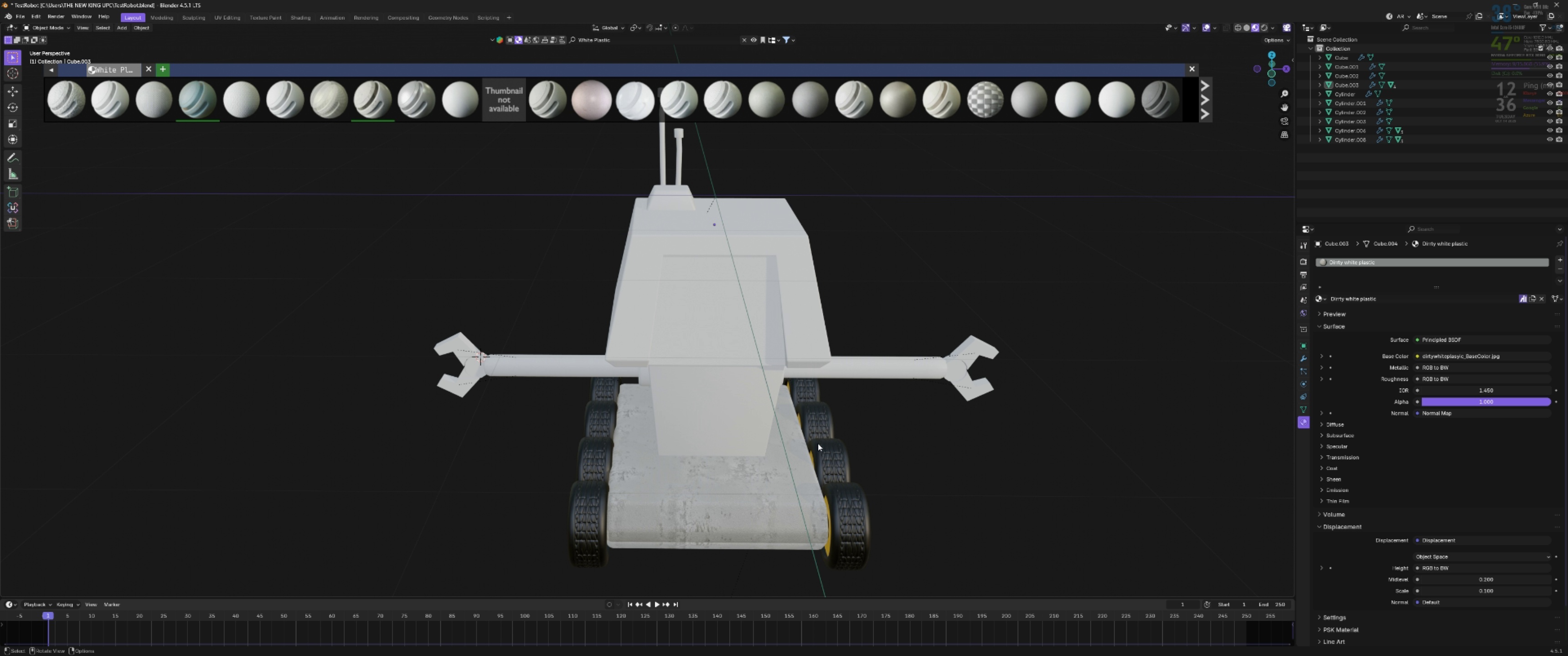 
hold_key(key=ShiftLeft, duration=0.35)
 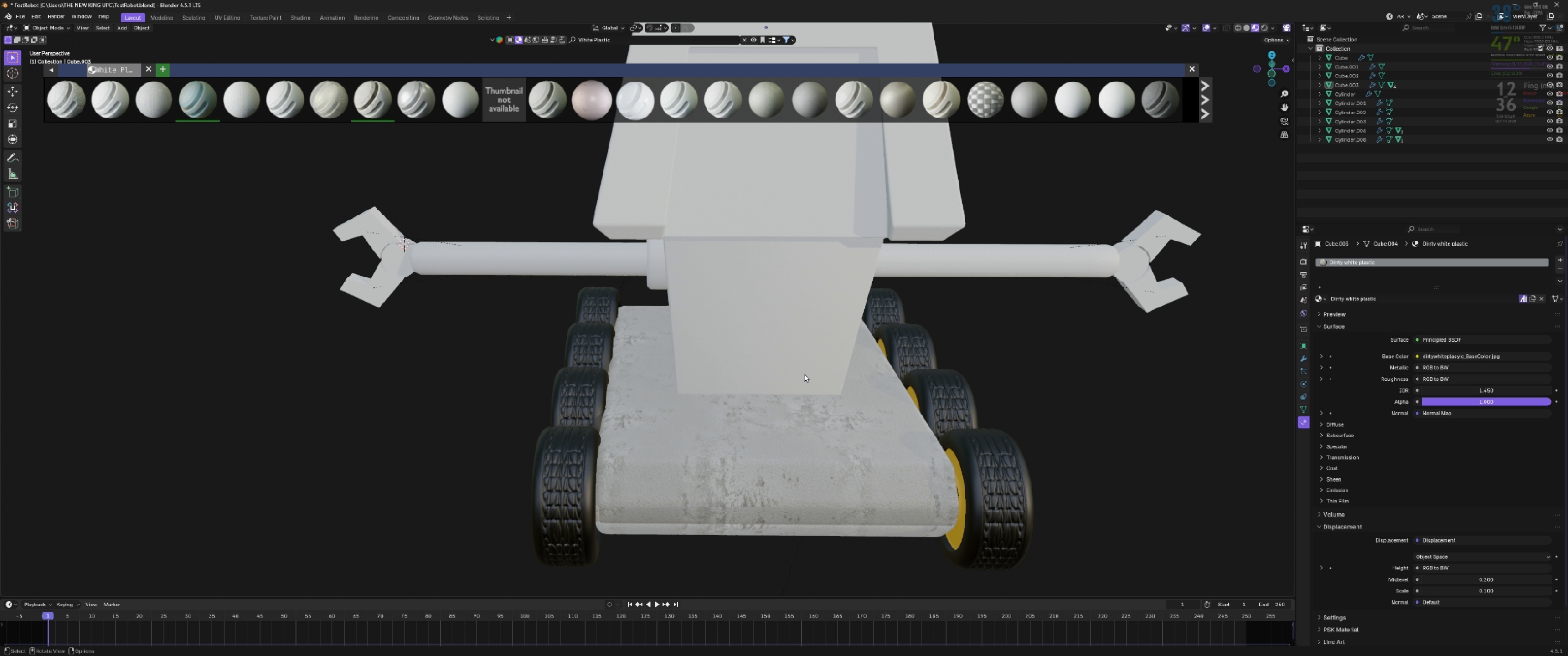 
scroll: coordinate [803, 377], scroll_direction: up, amount: 3.0
 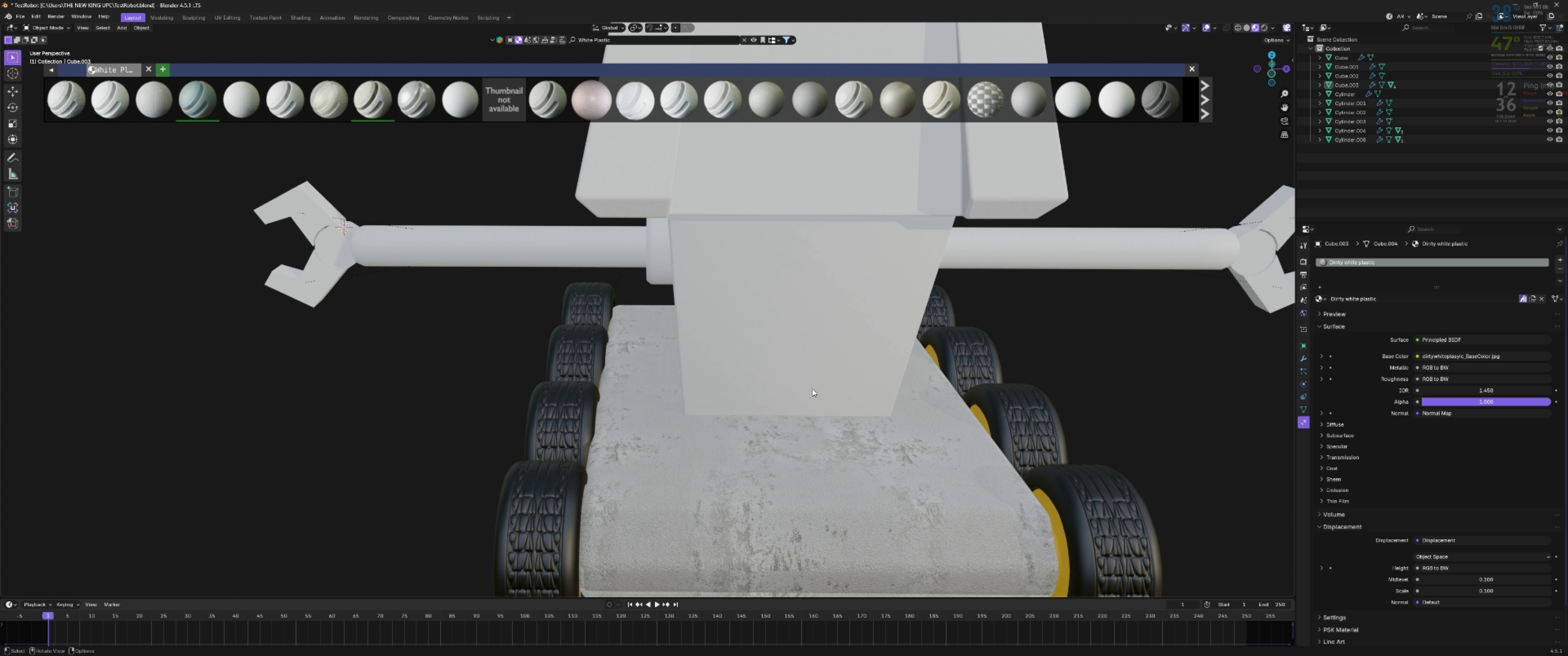 
hold_key(key=ShiftLeft, duration=0.34)
 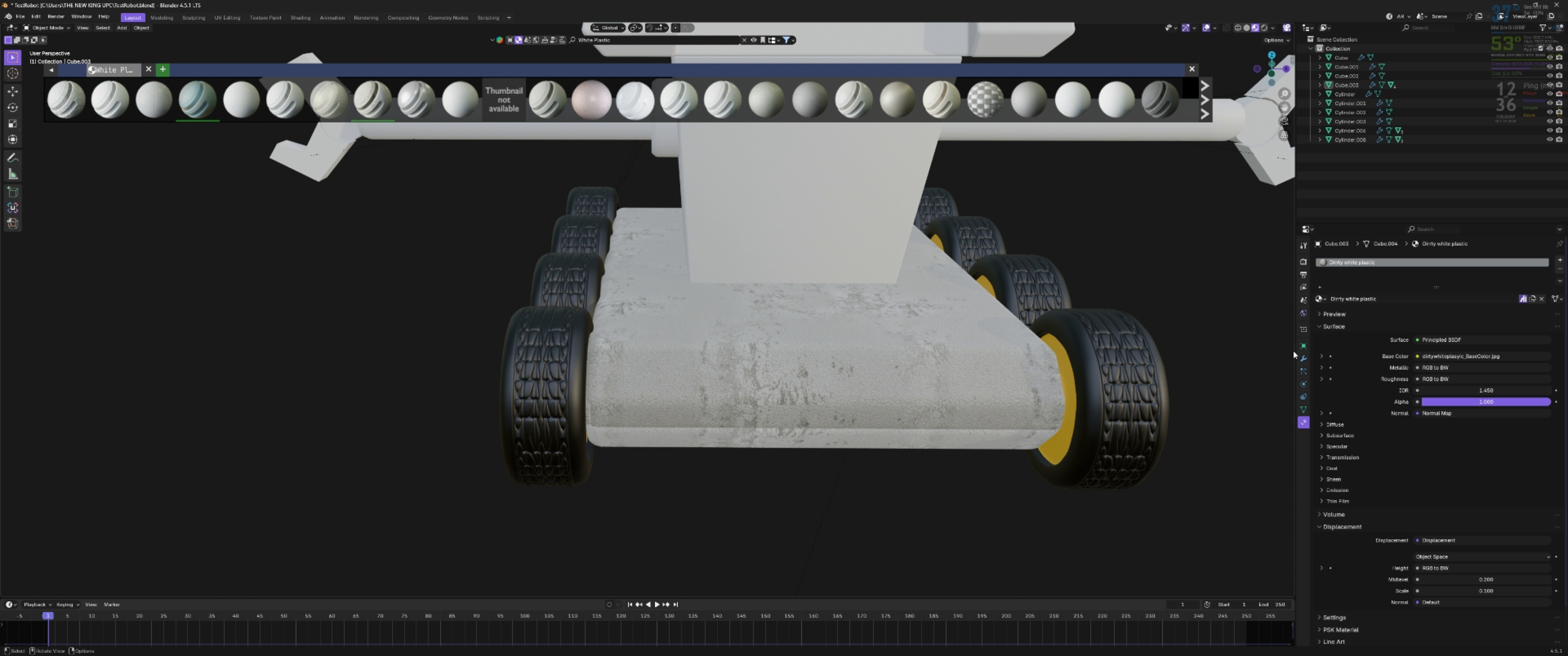 
key(Control+Z)
 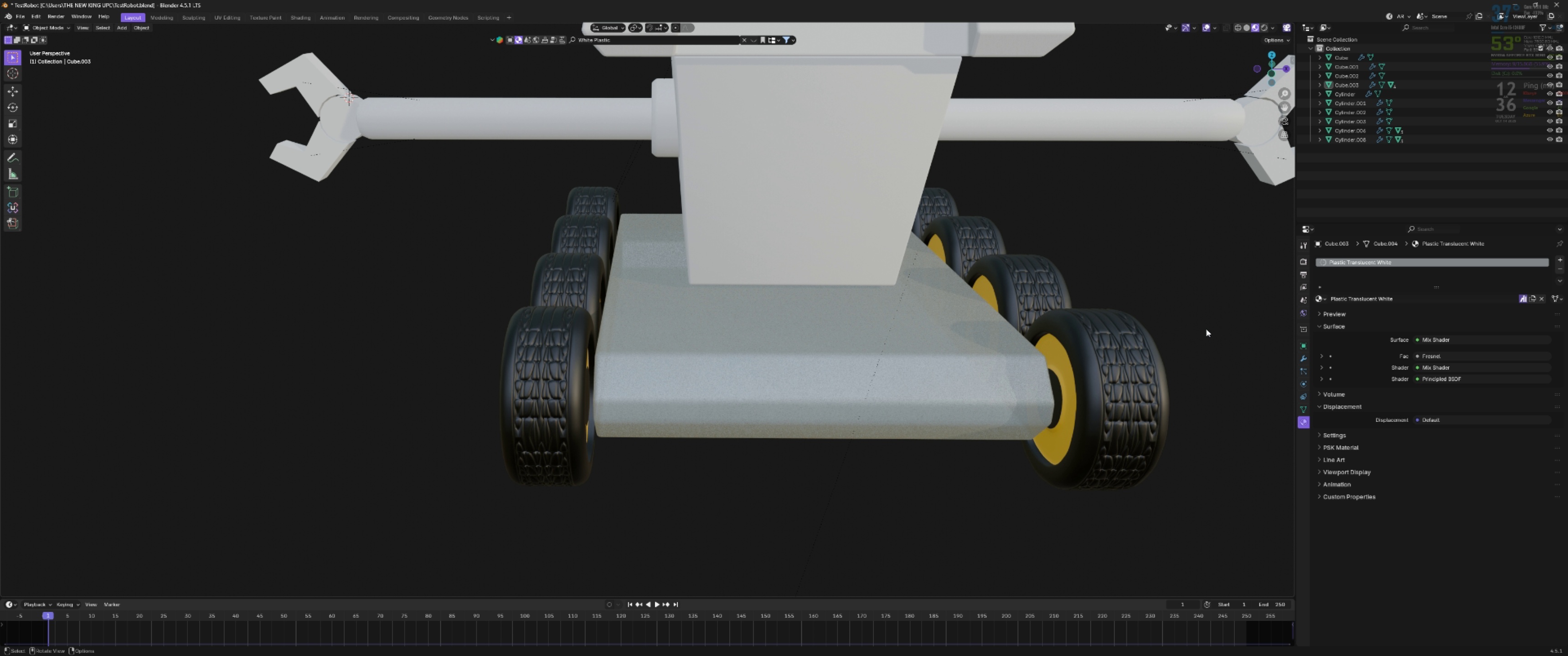 
left_click([1185, 332])
 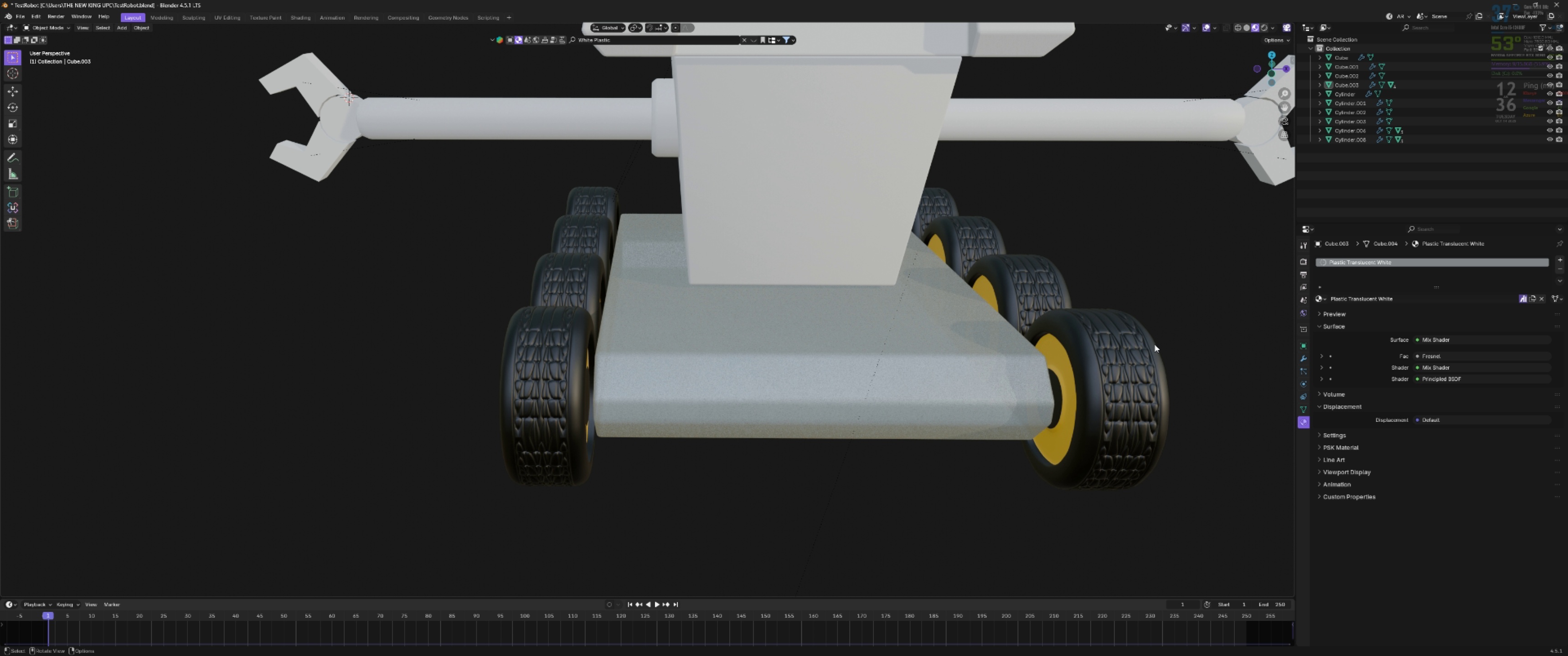 
scroll: coordinate [1136, 348], scroll_direction: down, amount: 3.0
 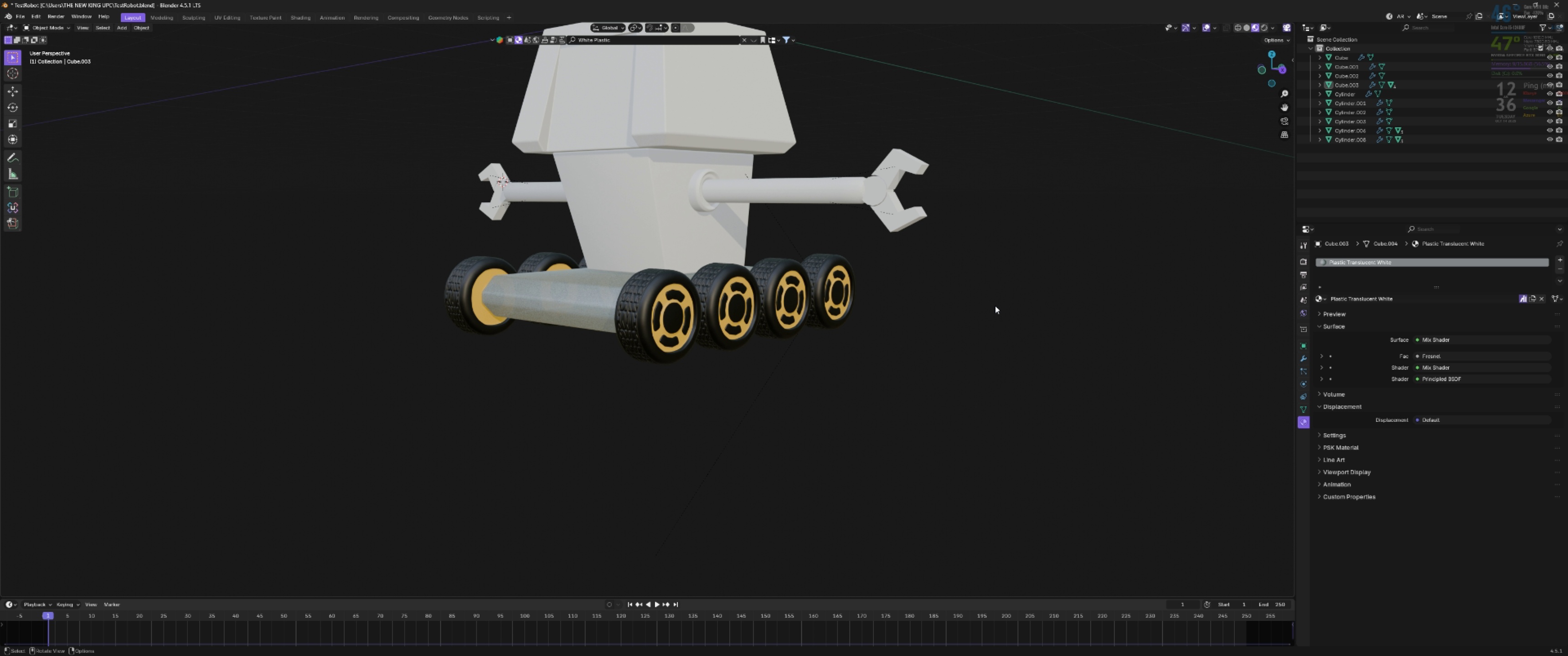 
key(Control+S)
 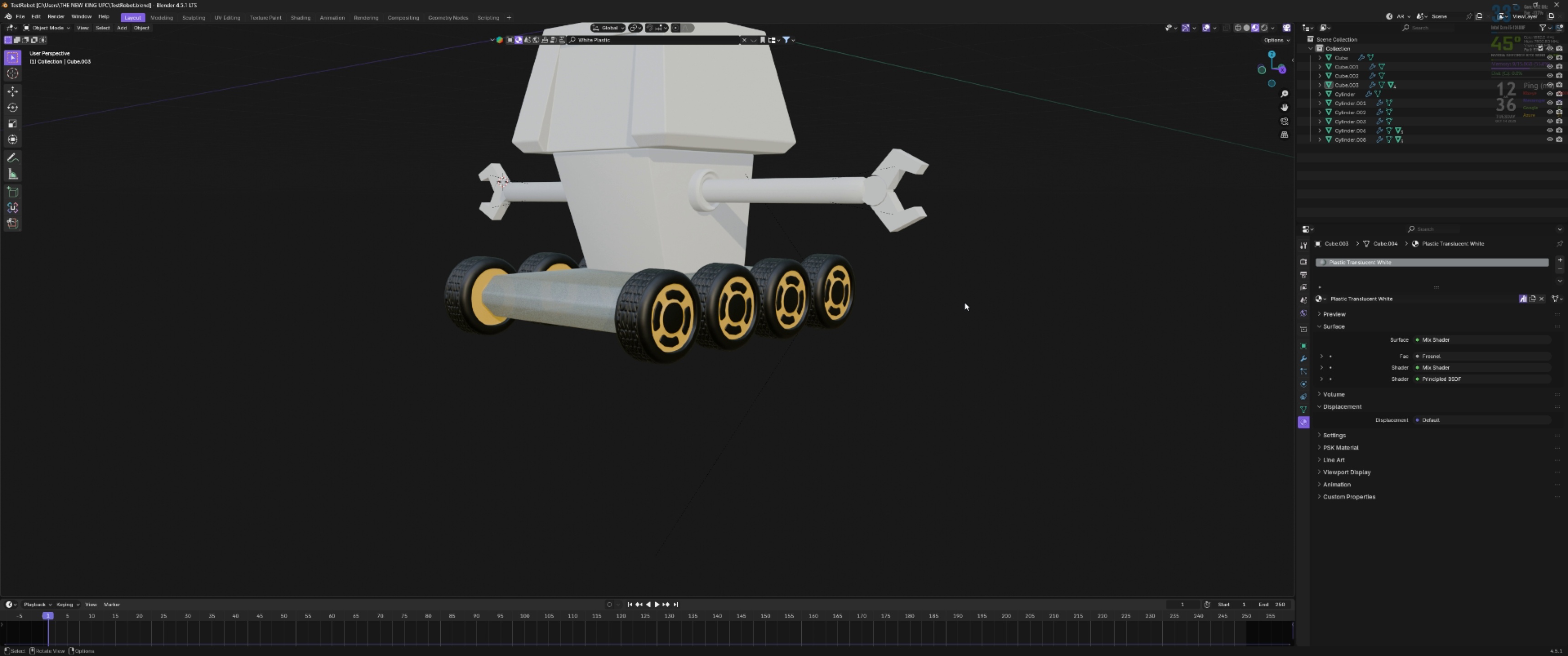 
wait(13.91)
 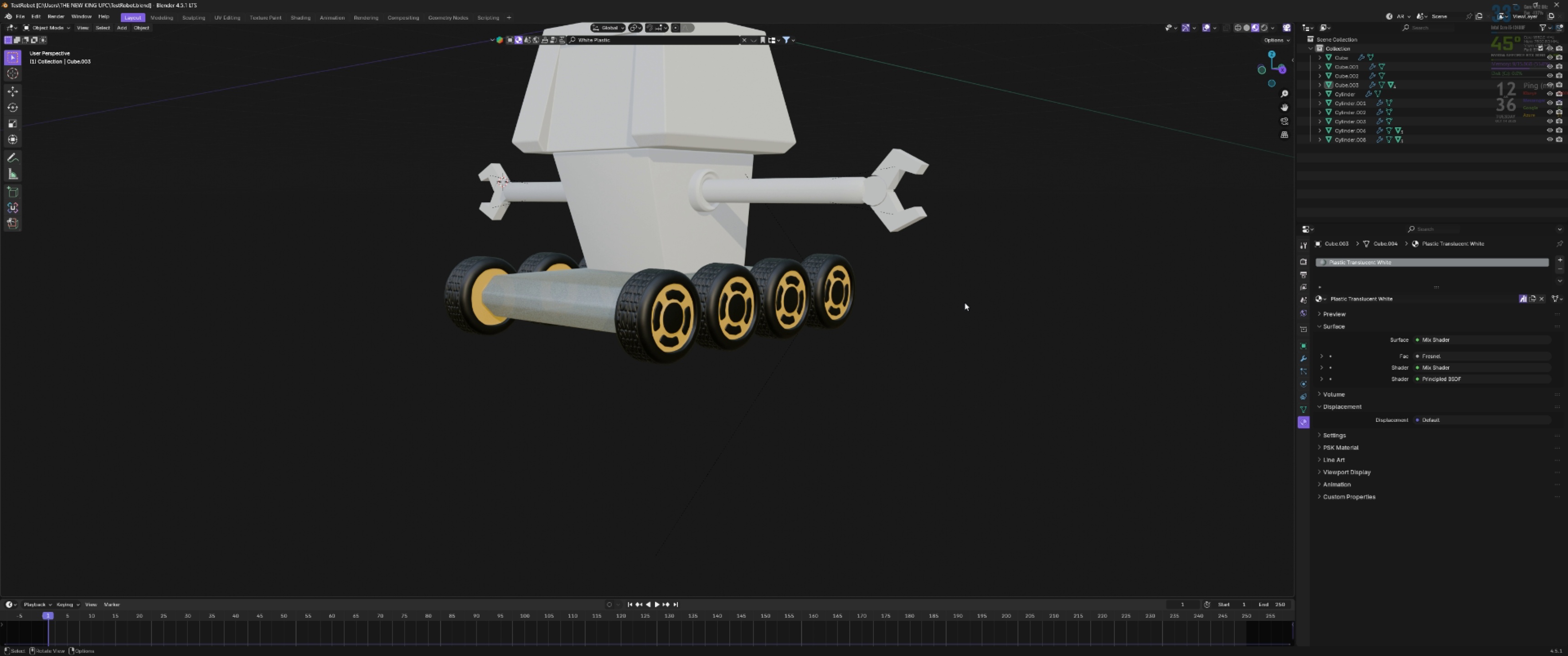 
left_click([606, 237])
 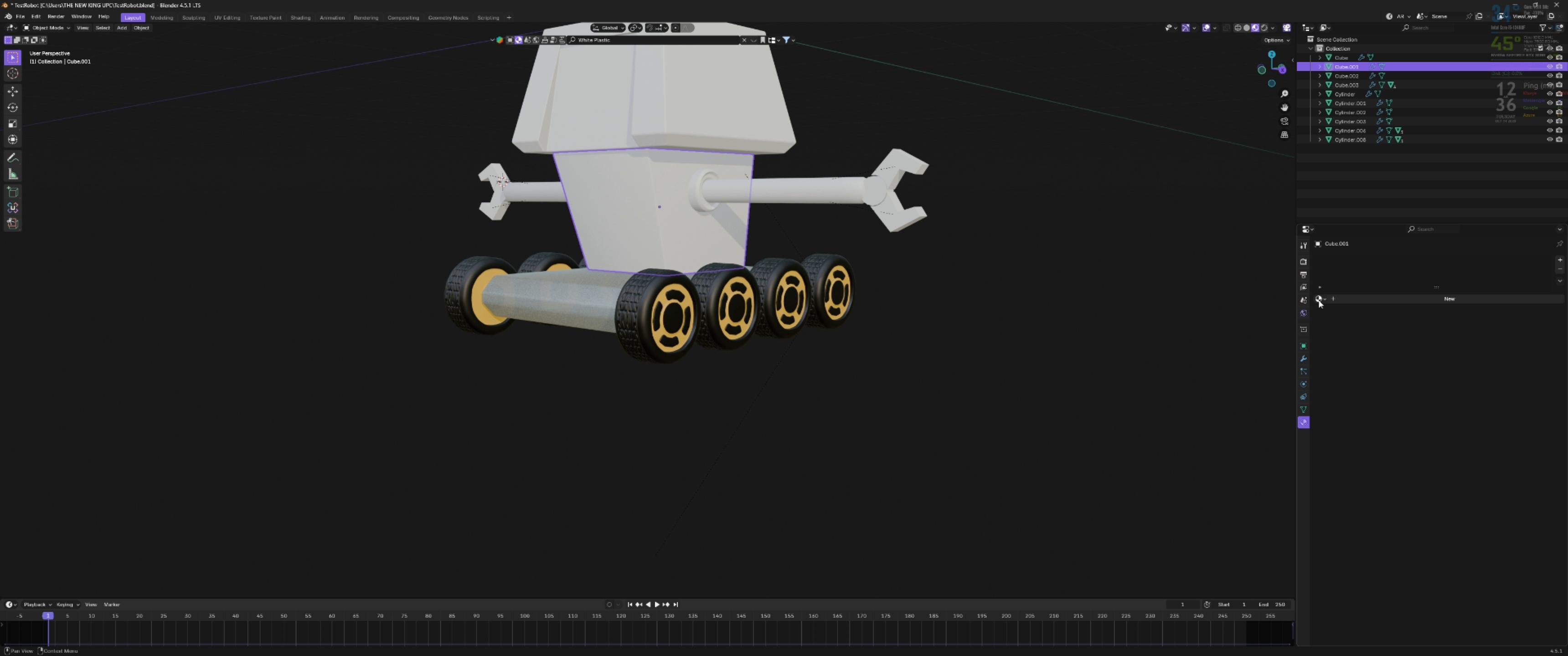 
left_click([1319, 300])
 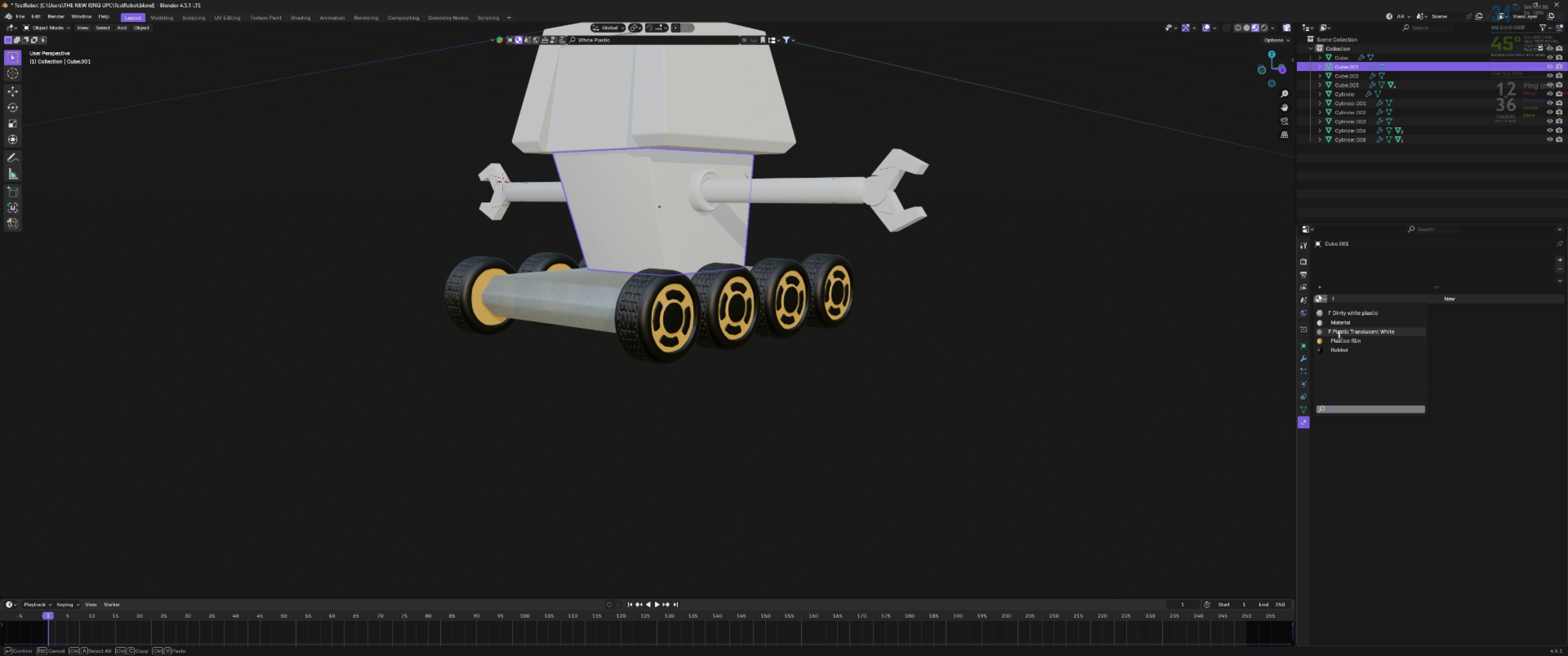 
left_click([1338, 334])
 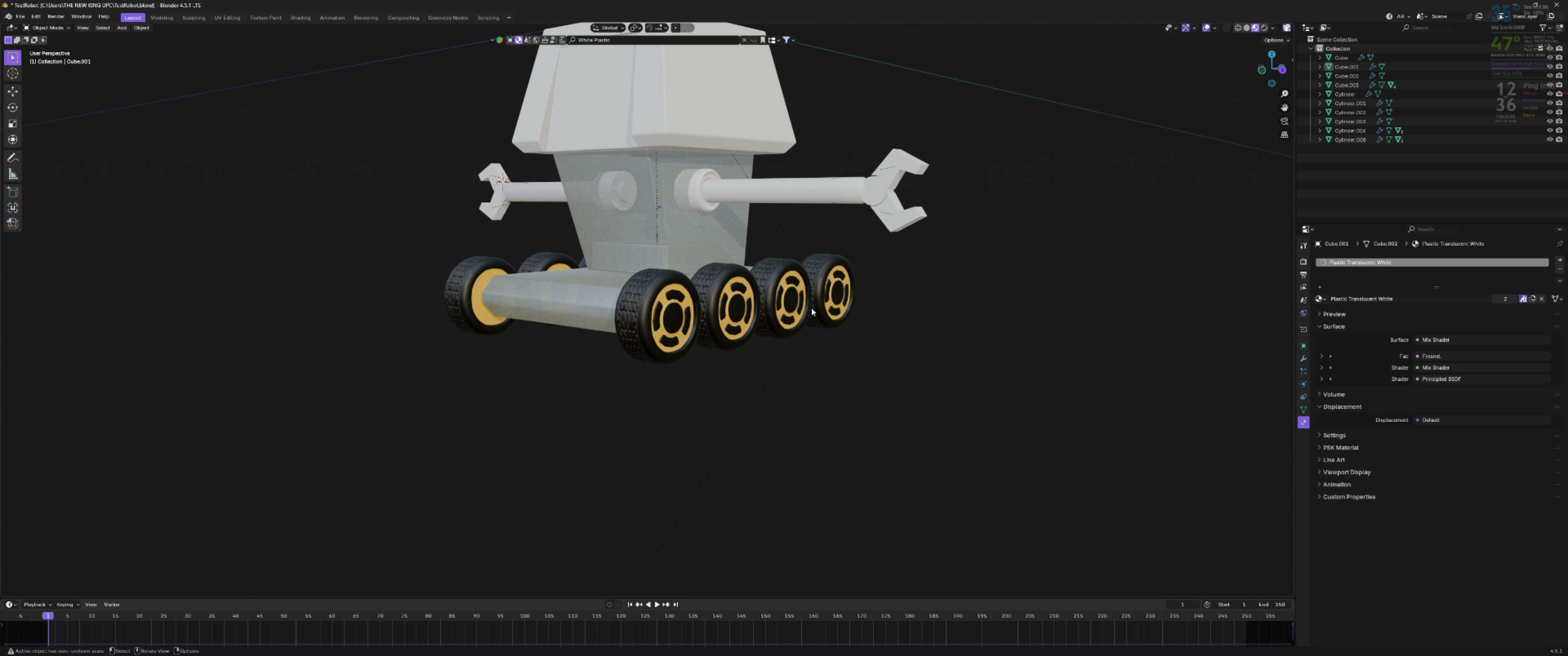 
scroll: coordinate [653, 252], scroll_direction: up, amount: 3.0
 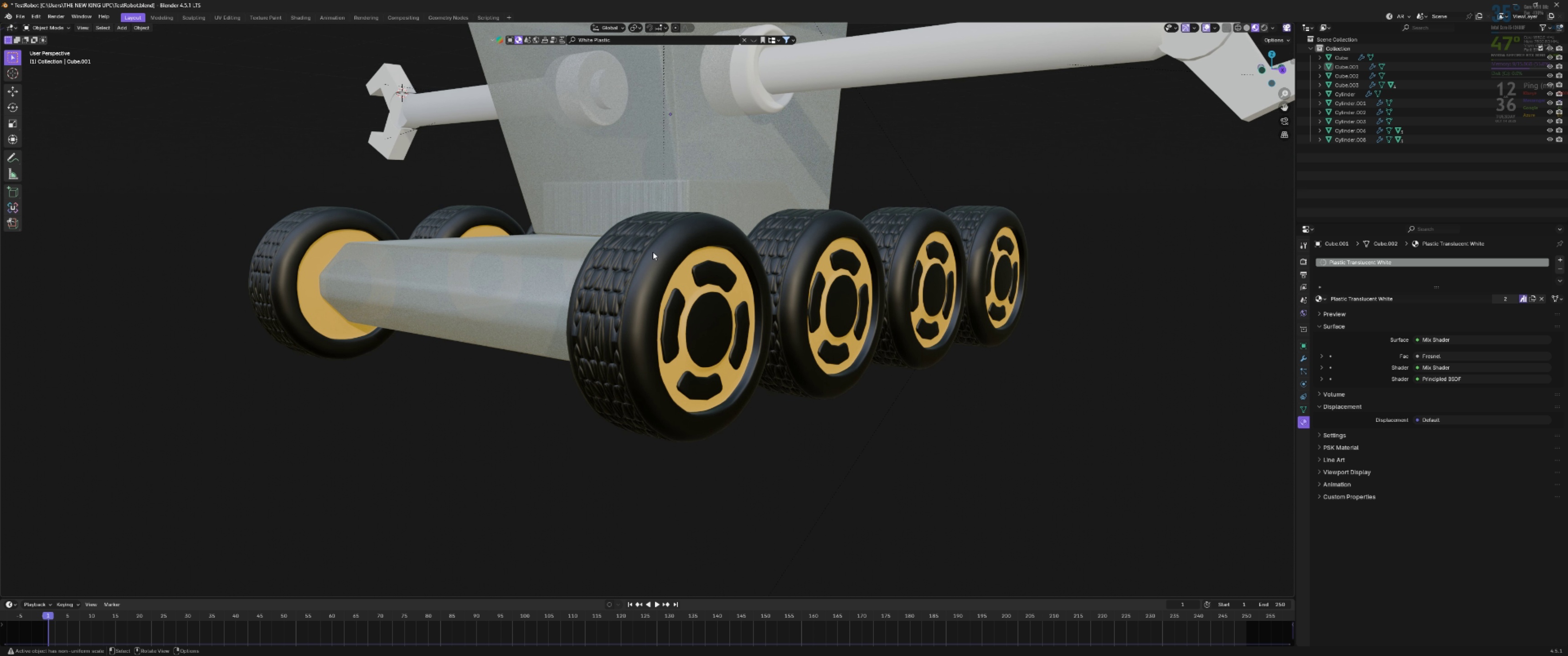 
hold_key(key=ShiftLeft, duration=0.43)
 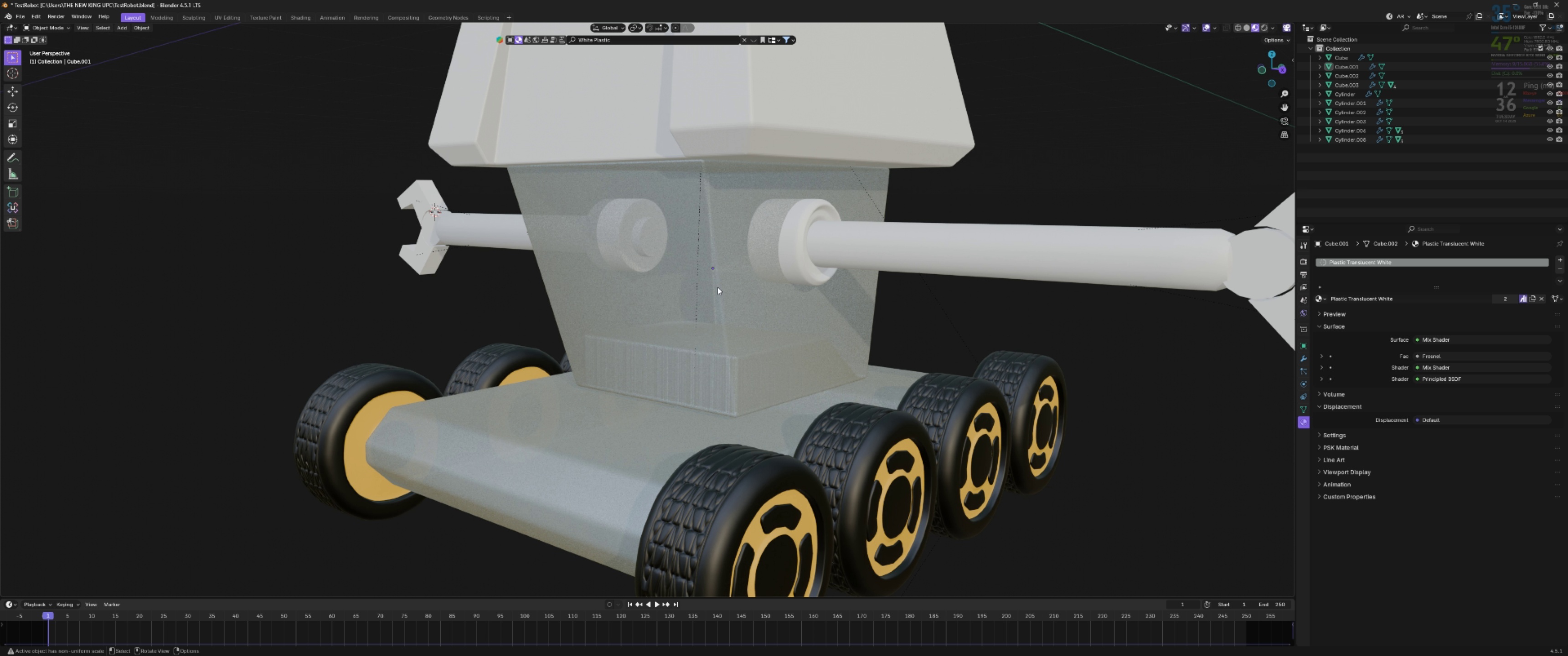 
left_click([717, 287])
 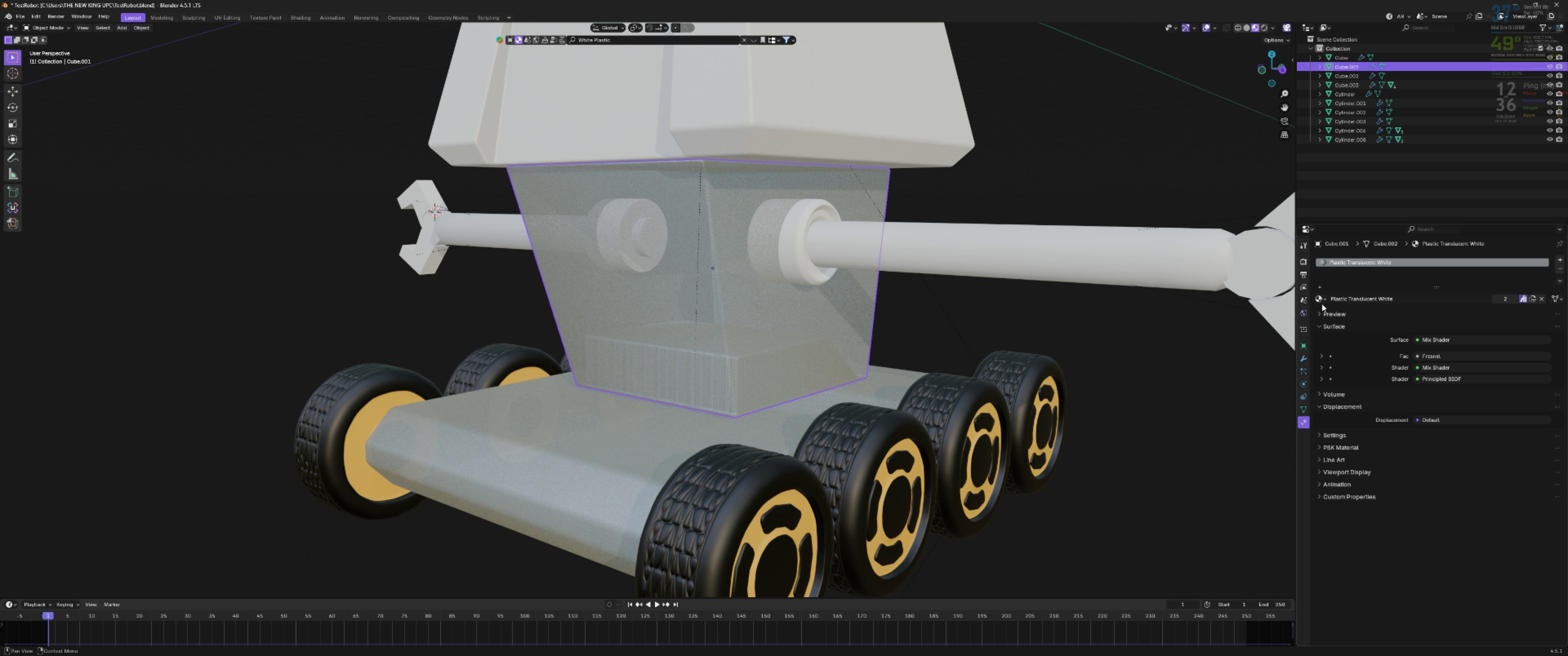 
left_click([1318, 301])
 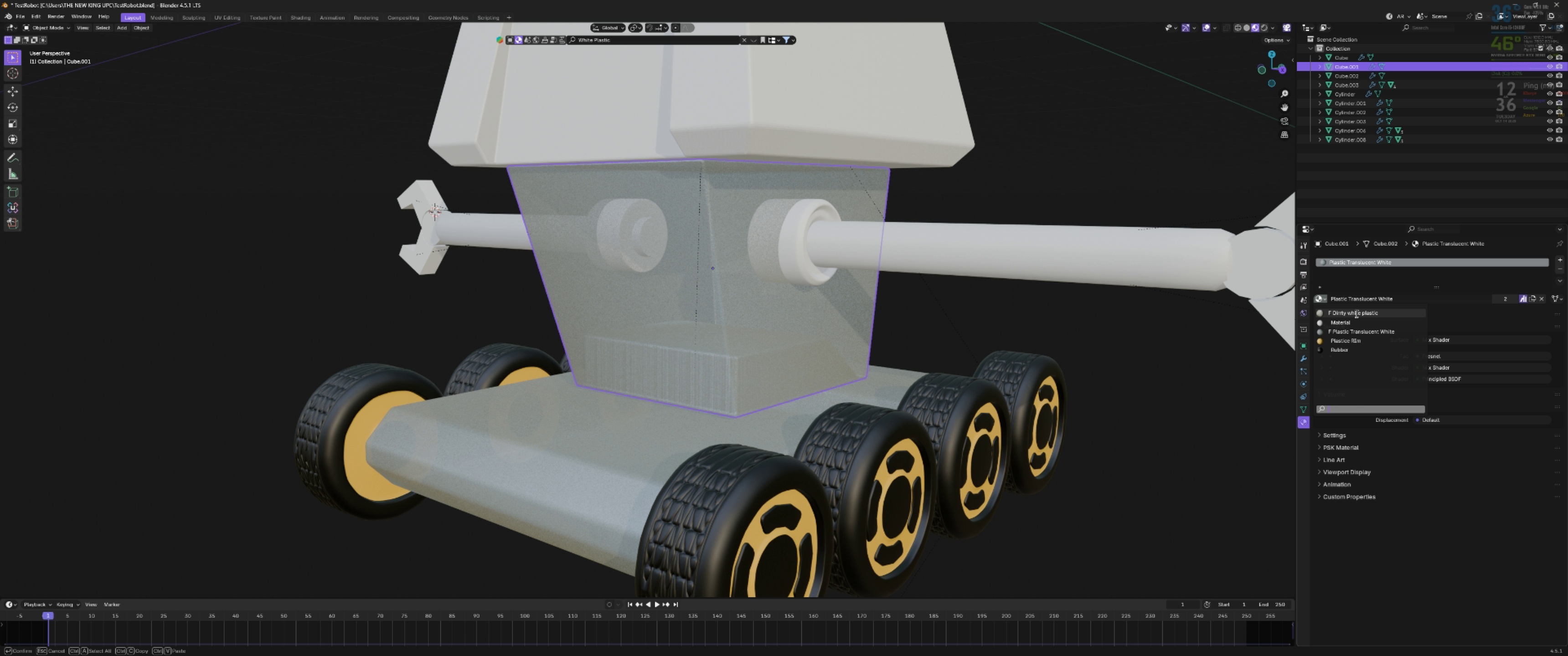 
left_click([1358, 308])
 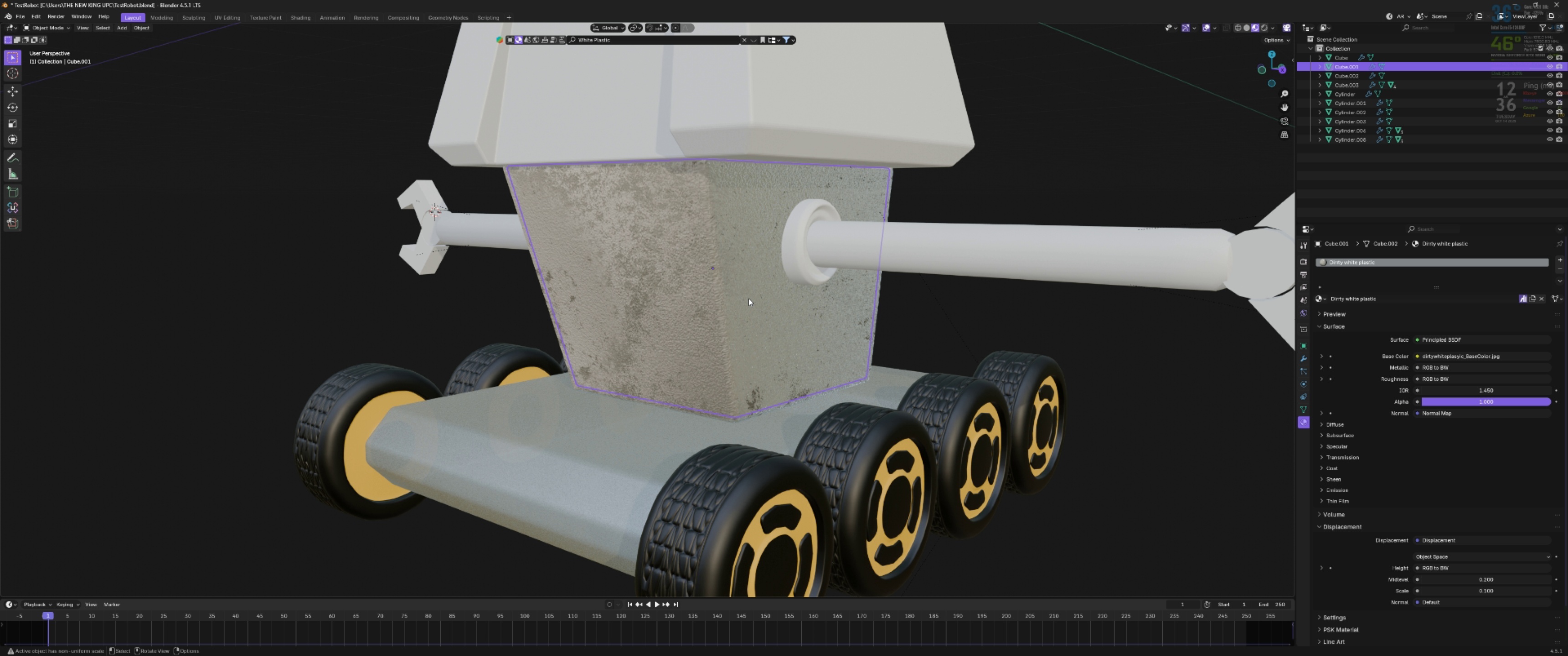 
scroll: coordinate [753, 291], scroll_direction: up, amount: 3.0
 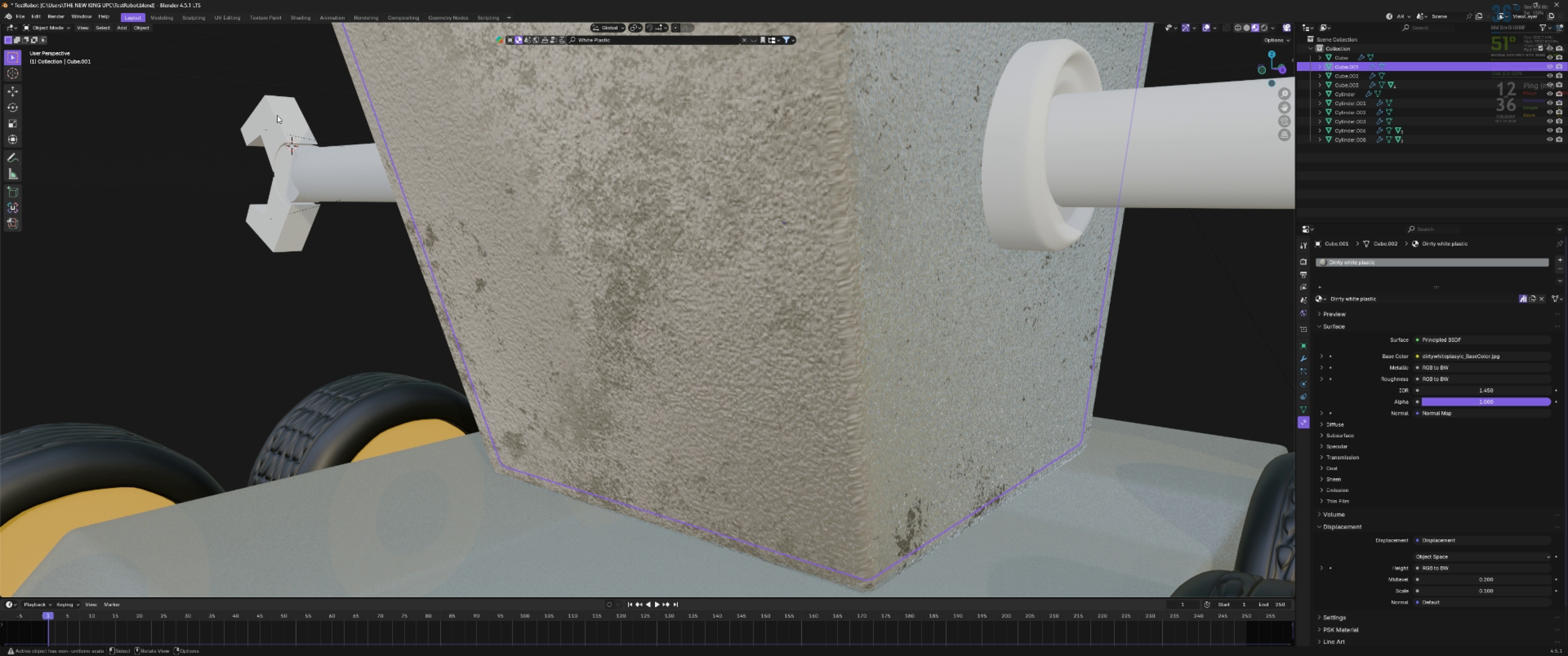 
scroll: coordinate [246, 92], scroll_direction: down, amount: 4.0
 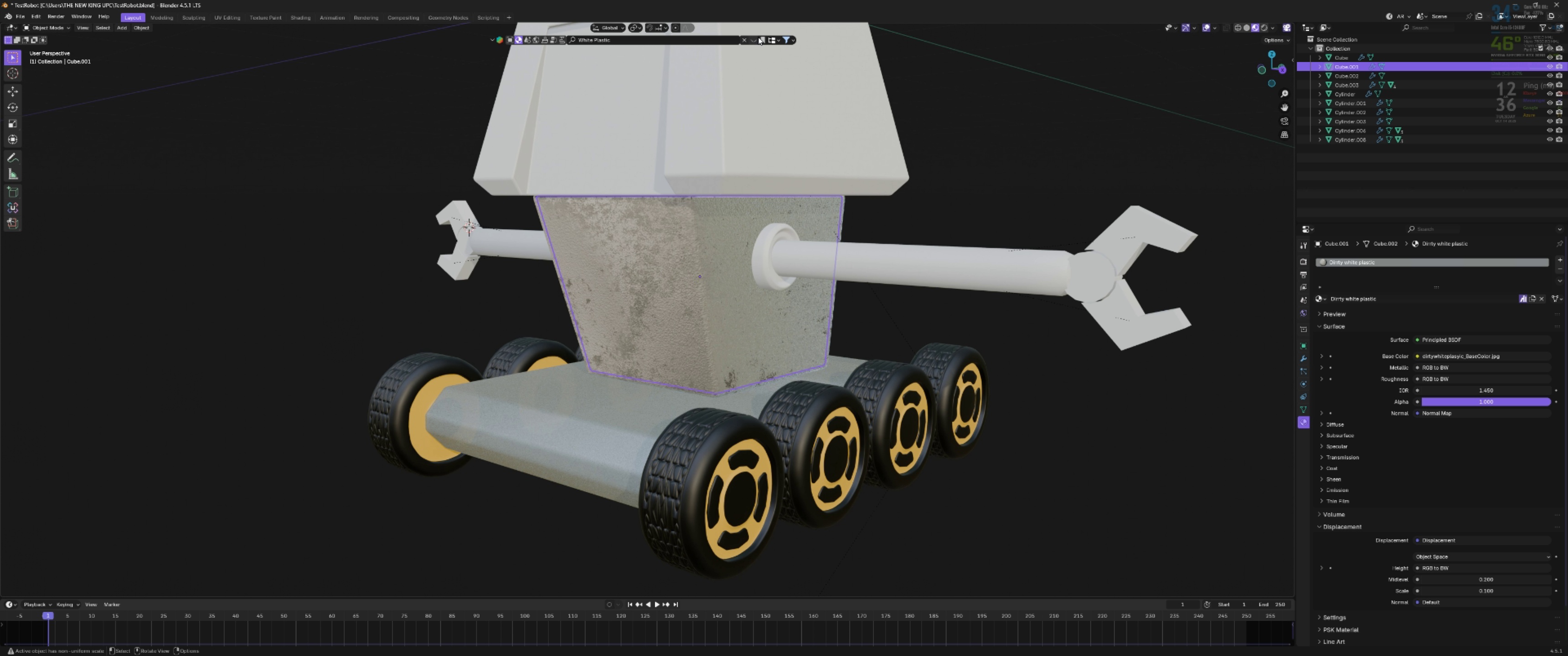 
left_click([753, 39])
 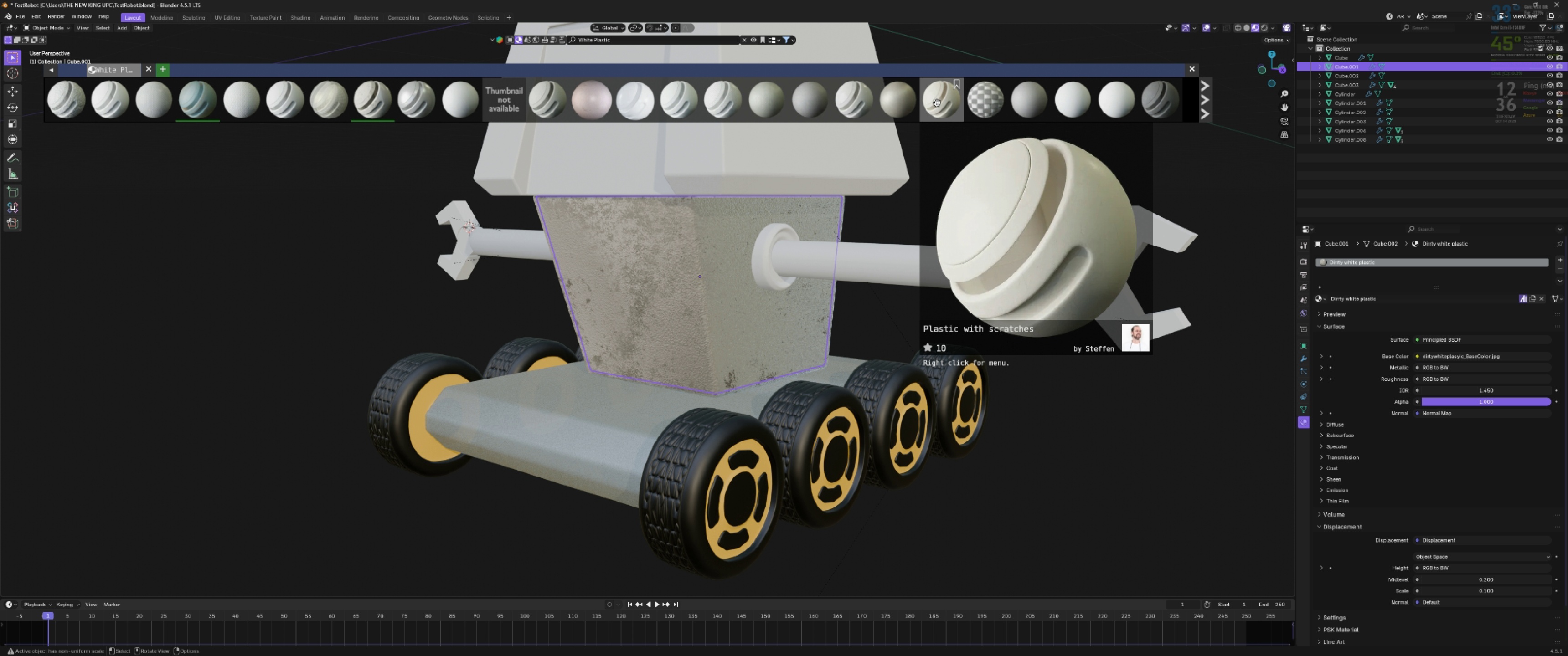 
wait(9.55)
 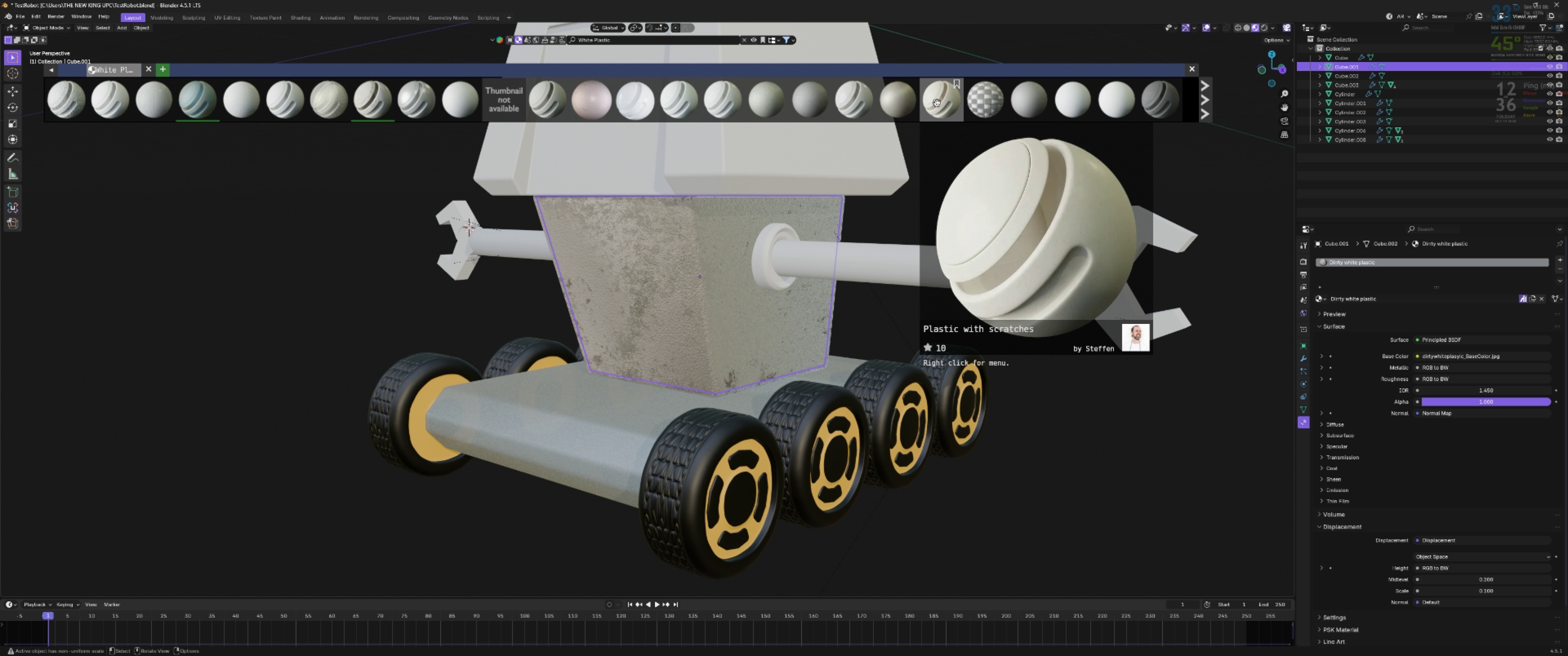 
scroll: coordinate [701, 295], scroll_direction: up, amount: 4.0
 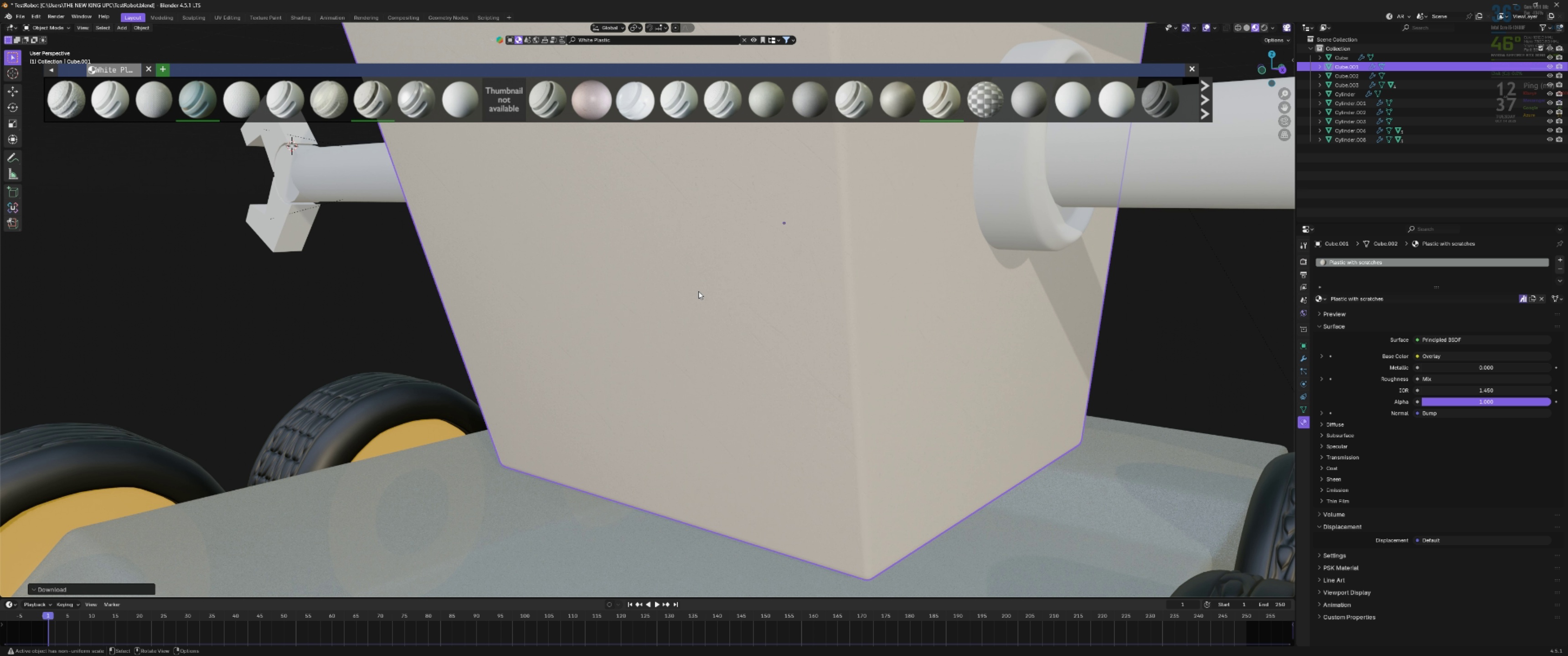 
scroll: coordinate [706, 290], scroll_direction: down, amount: 3.0
 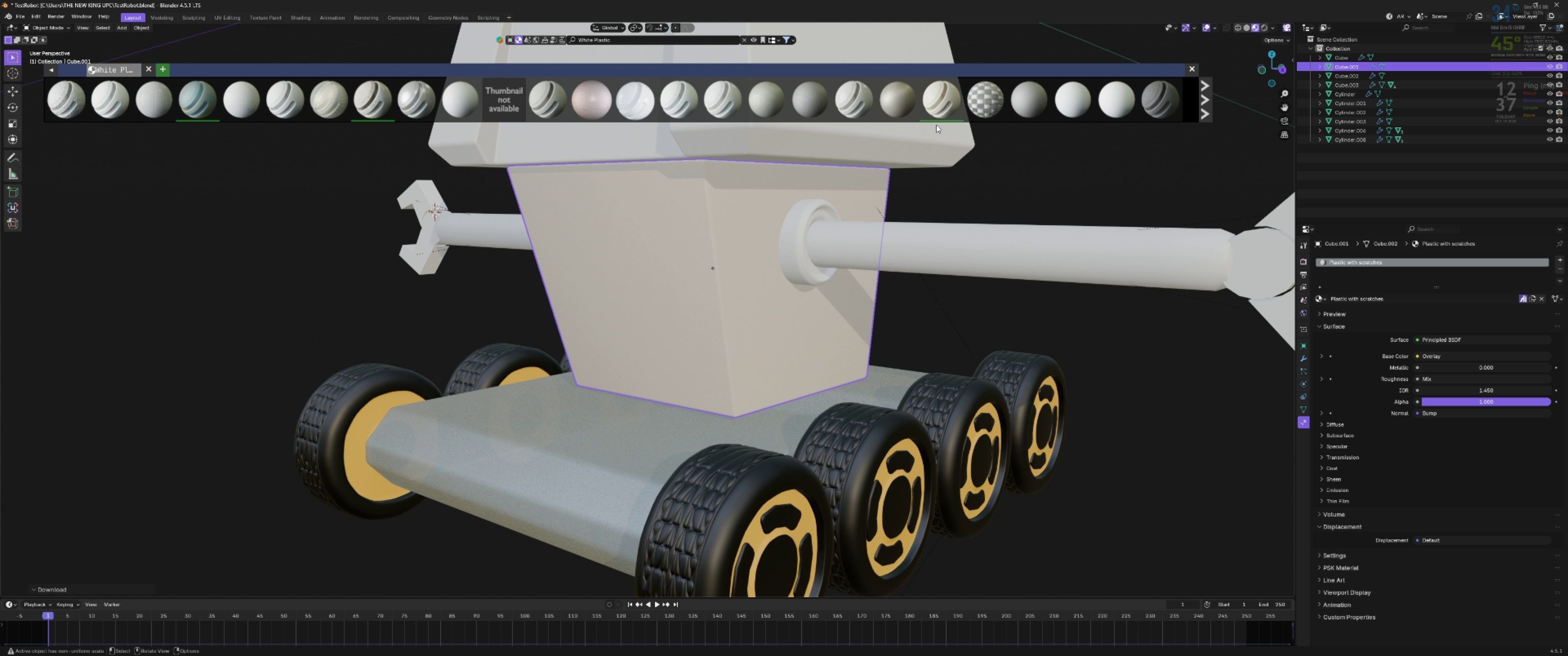 
wait(5.53)
 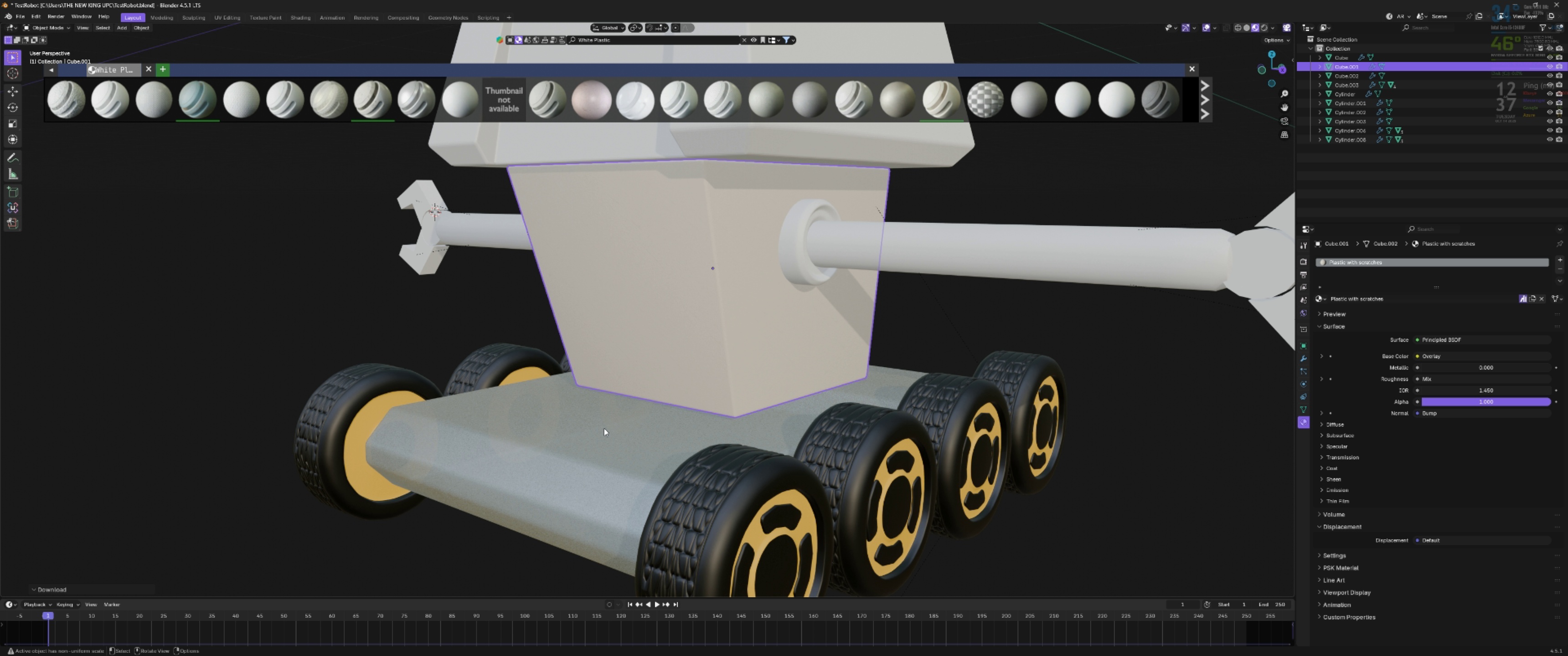 
scroll: coordinate [636, 427], scroll_direction: down, amount: 2.0
 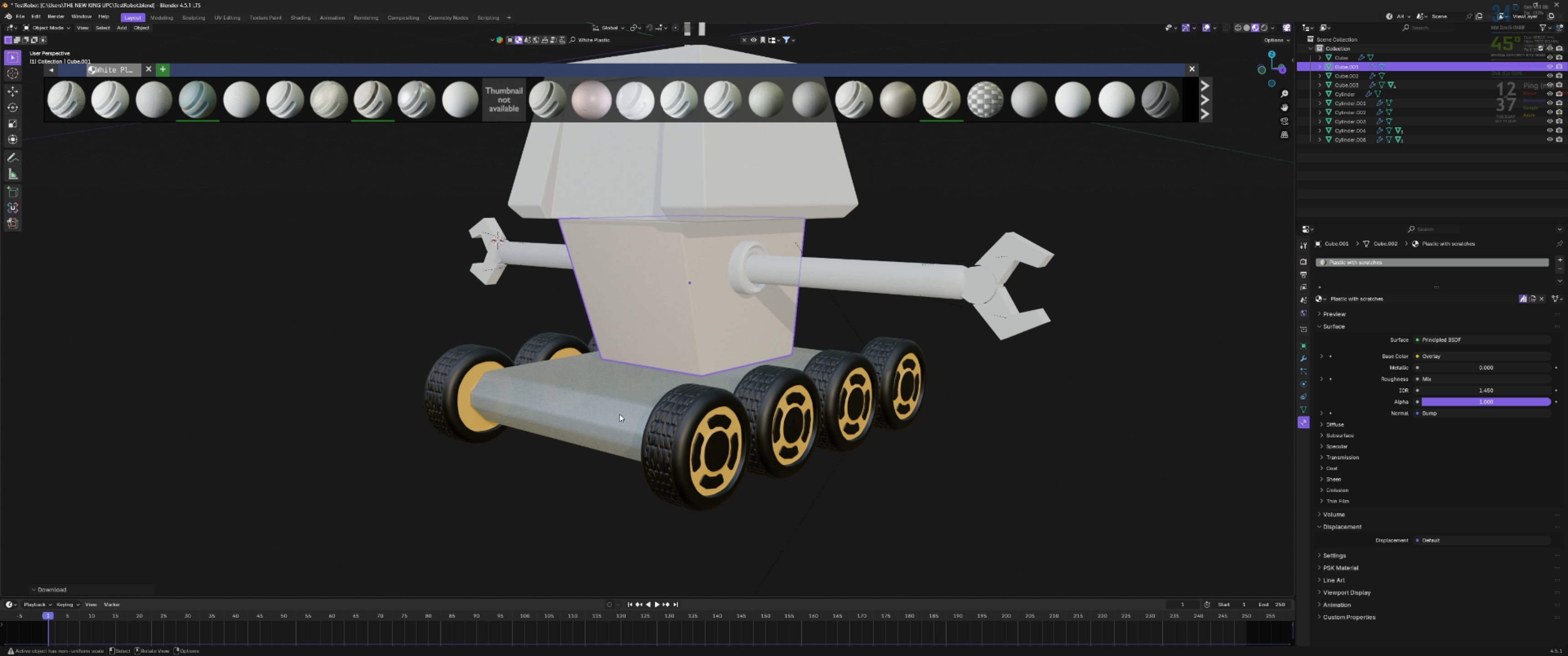 
left_click([619, 414])
 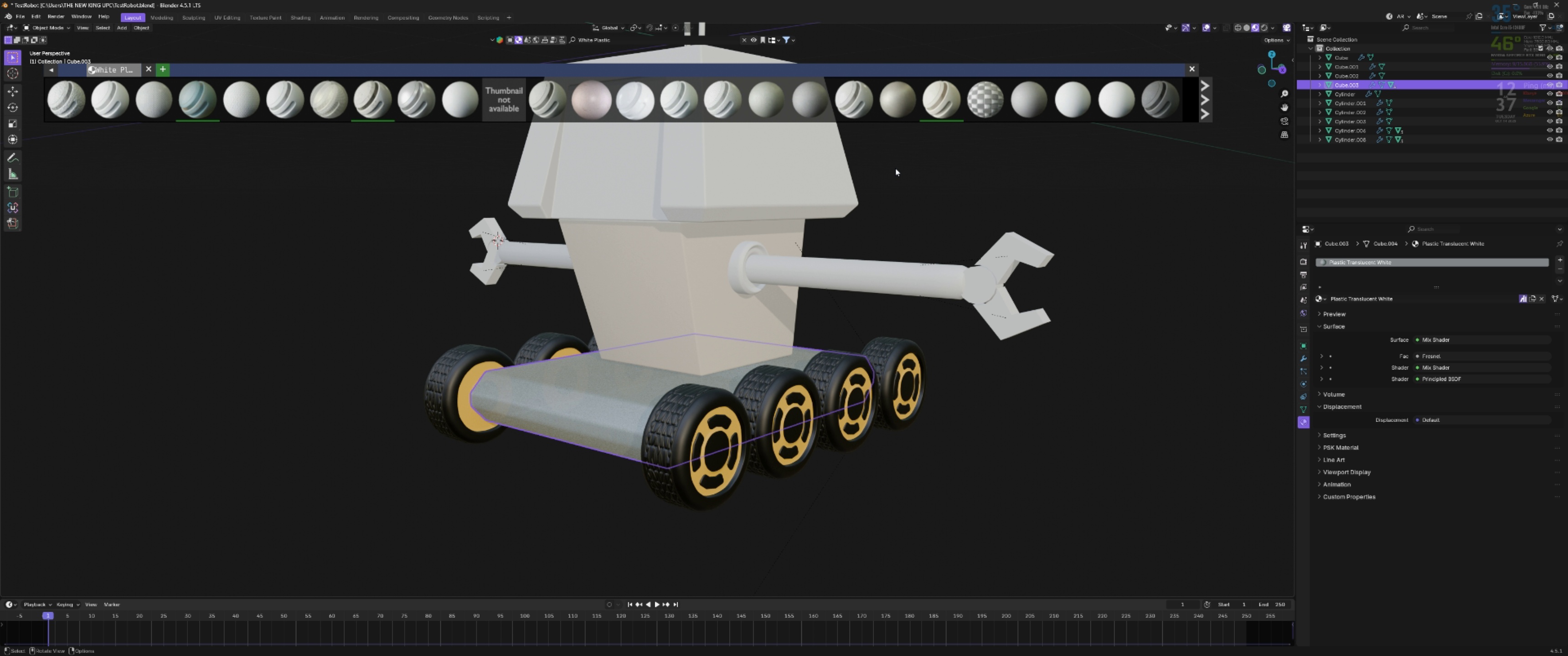 
double_click([939, 105])
 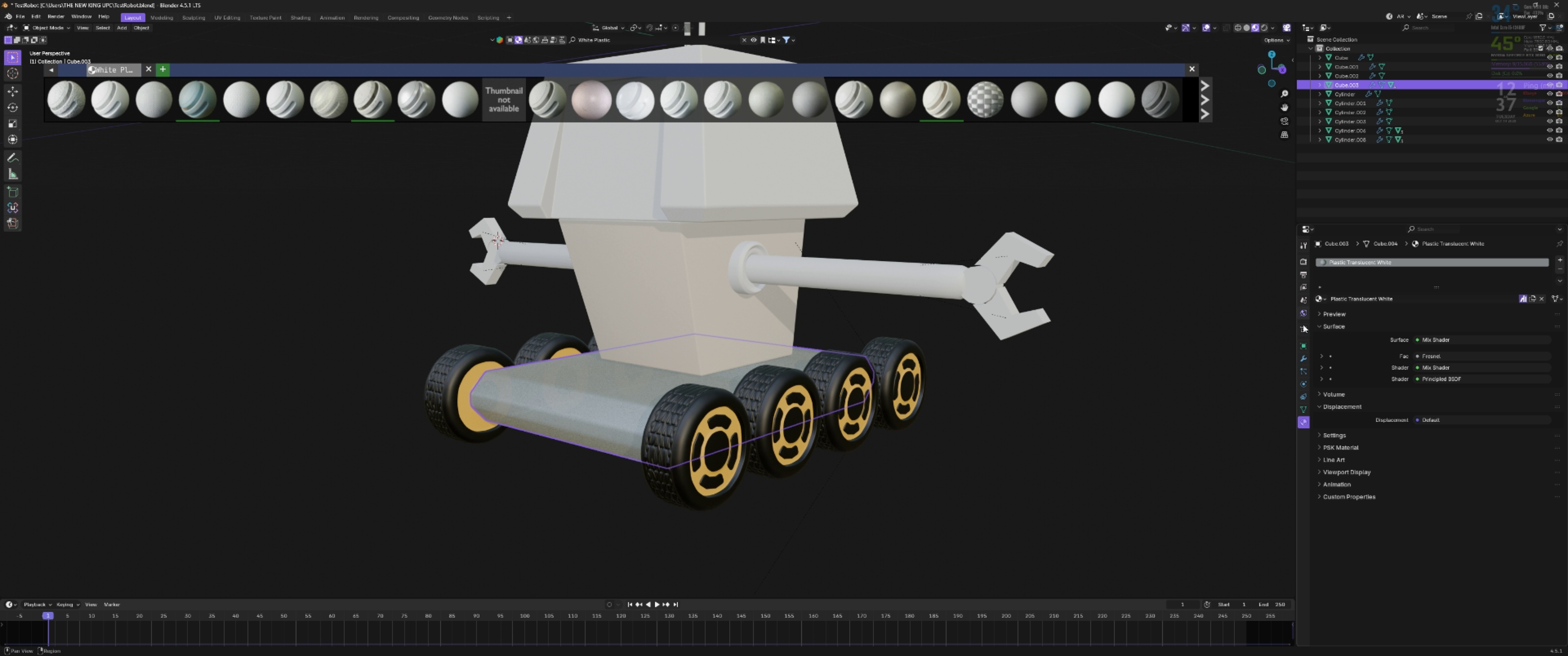 
left_click([1320, 300])
 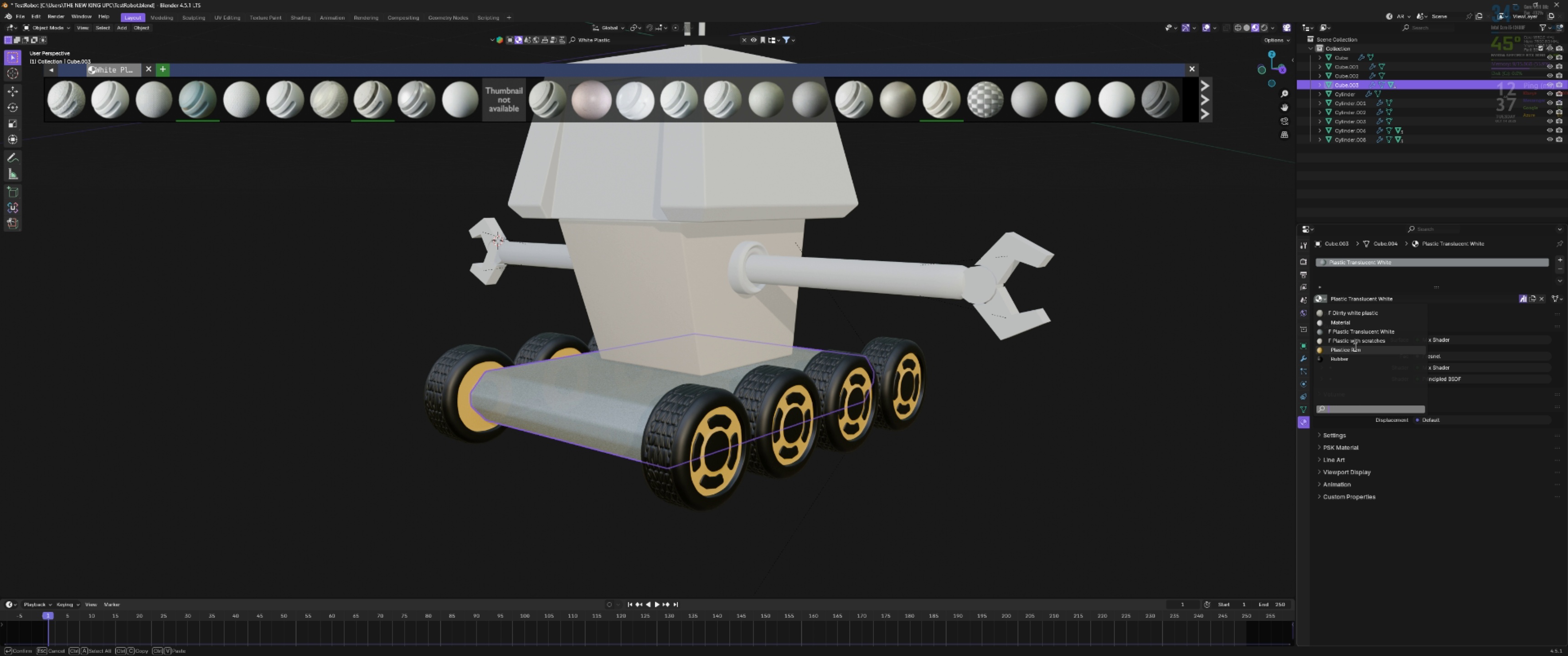 
left_click([1355, 343])
 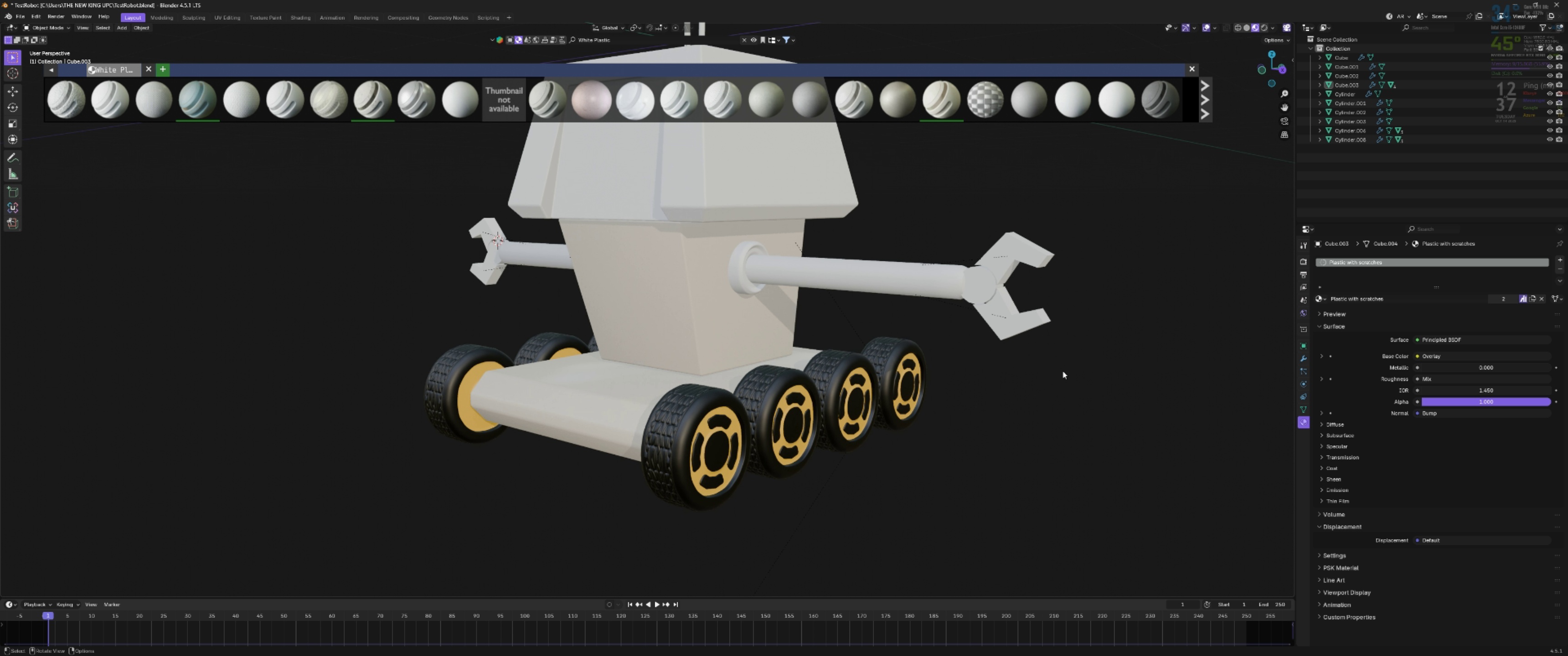 
scroll: coordinate [892, 328], scroll_direction: down, amount: 3.0
 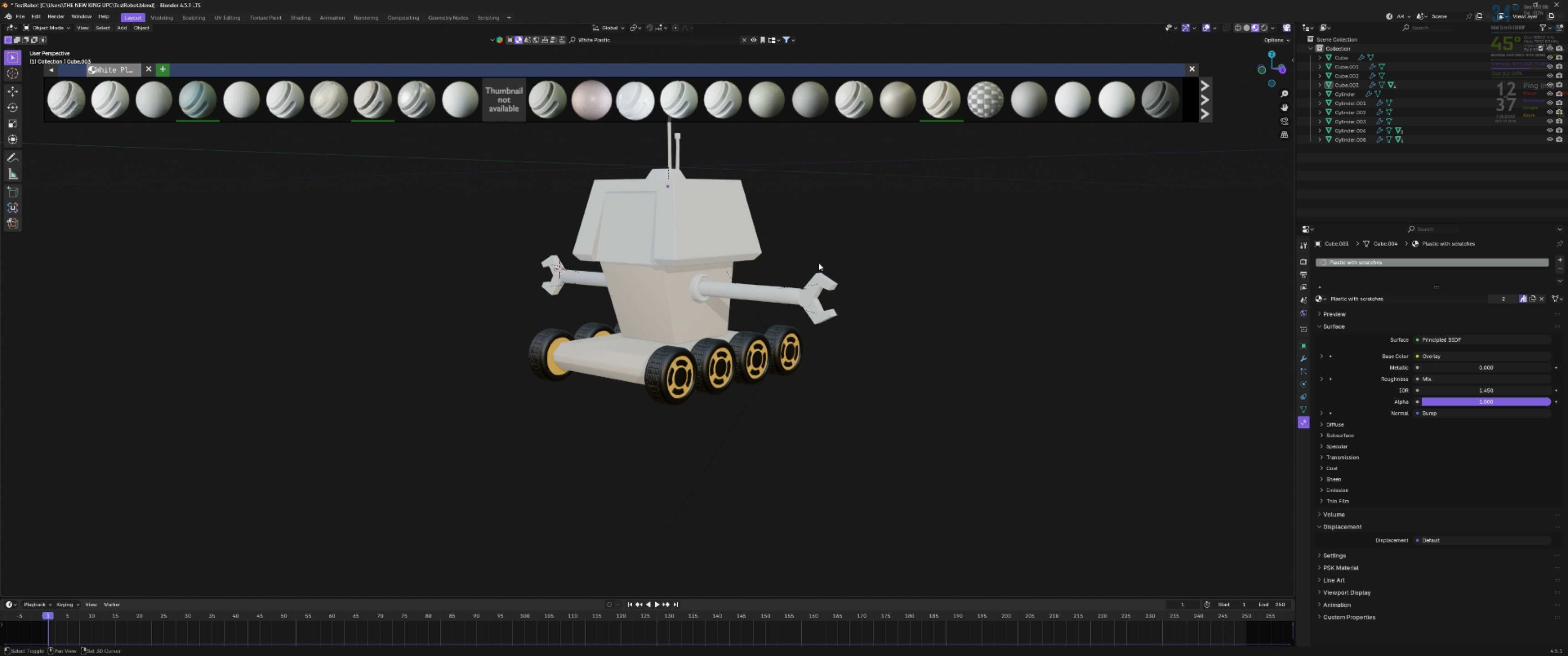 
hold_key(key=ShiftLeft, duration=0.45)
 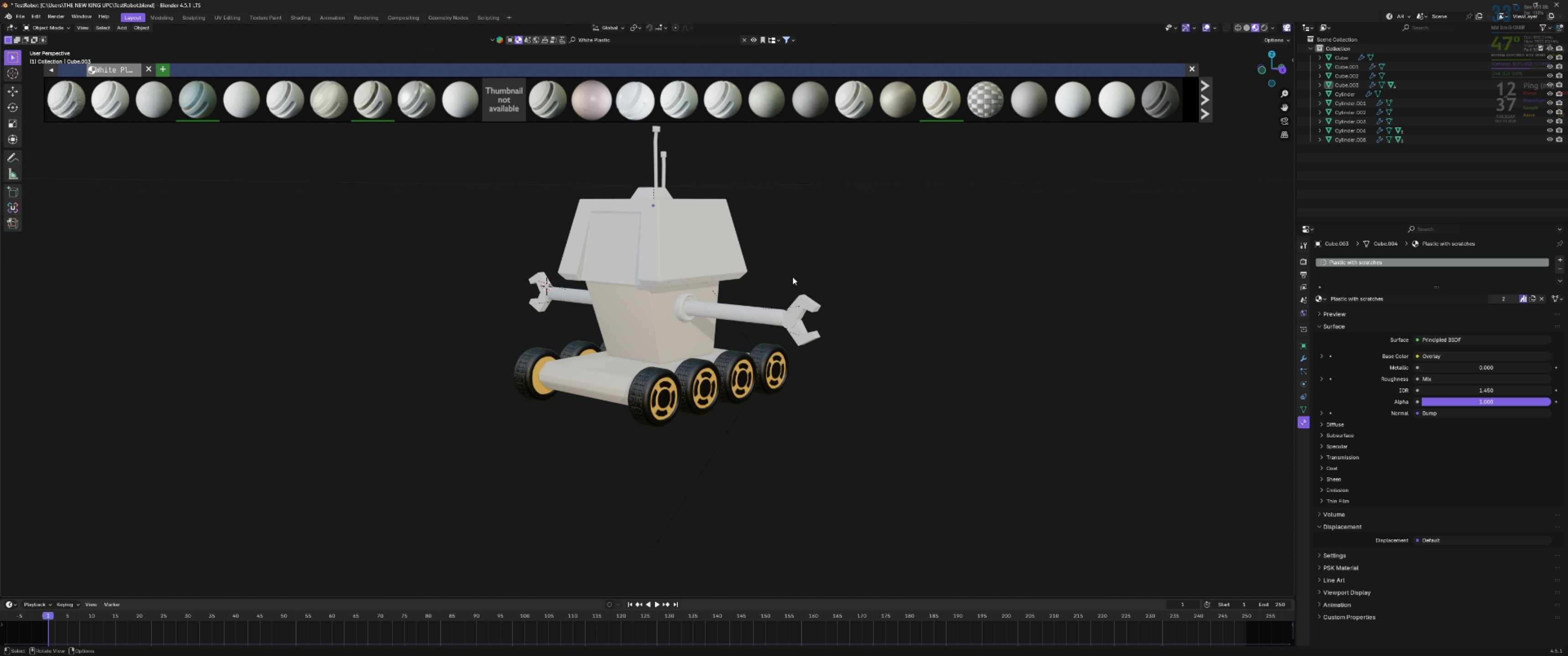 
scroll: coordinate [792, 277], scroll_direction: up, amount: 6.0
 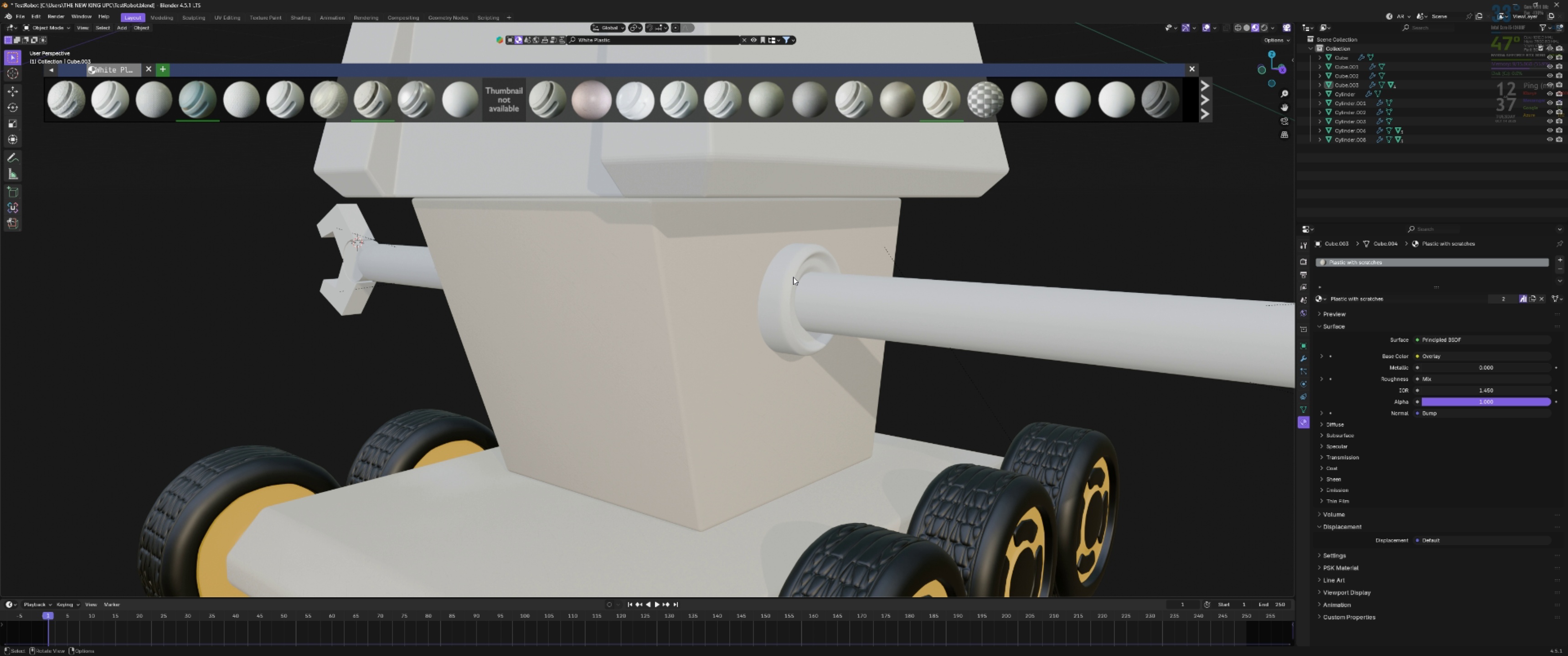 
left_click([793, 277])
 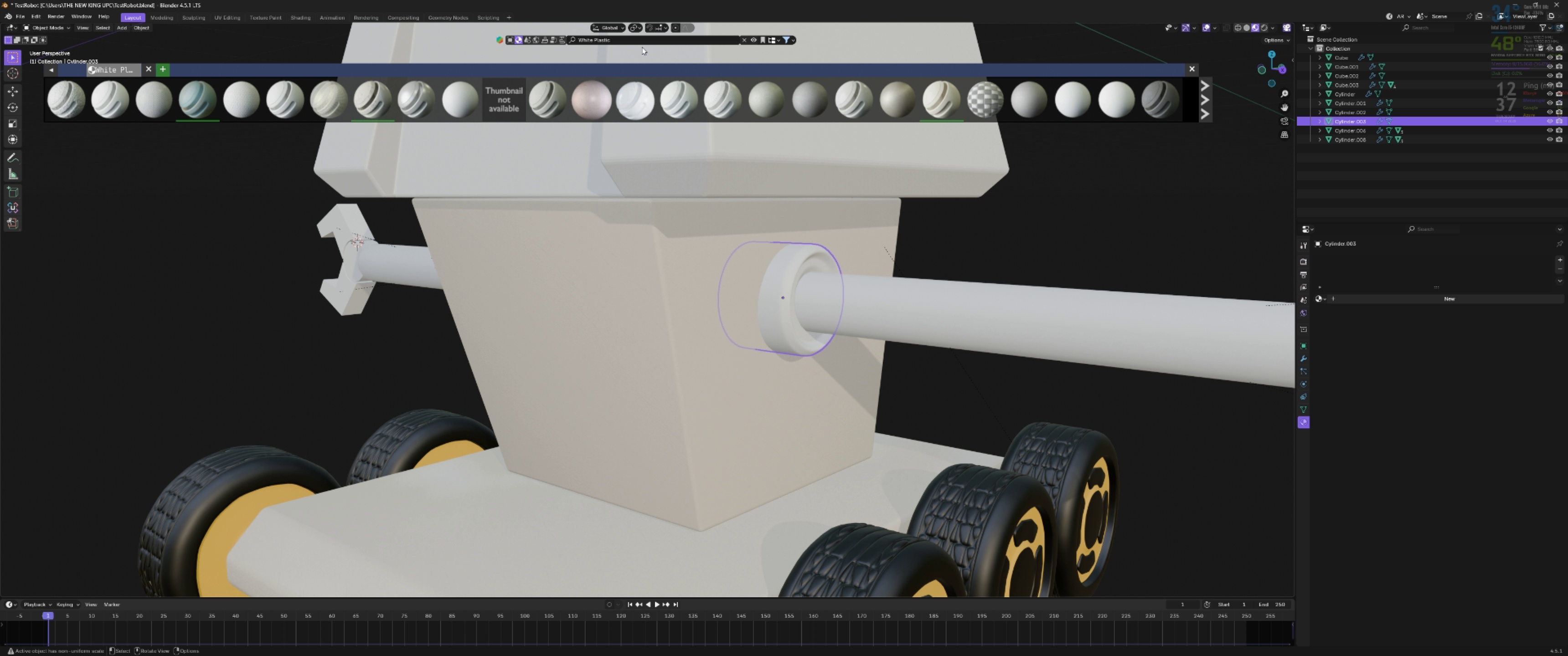 
key(Control+ControlLeft)
 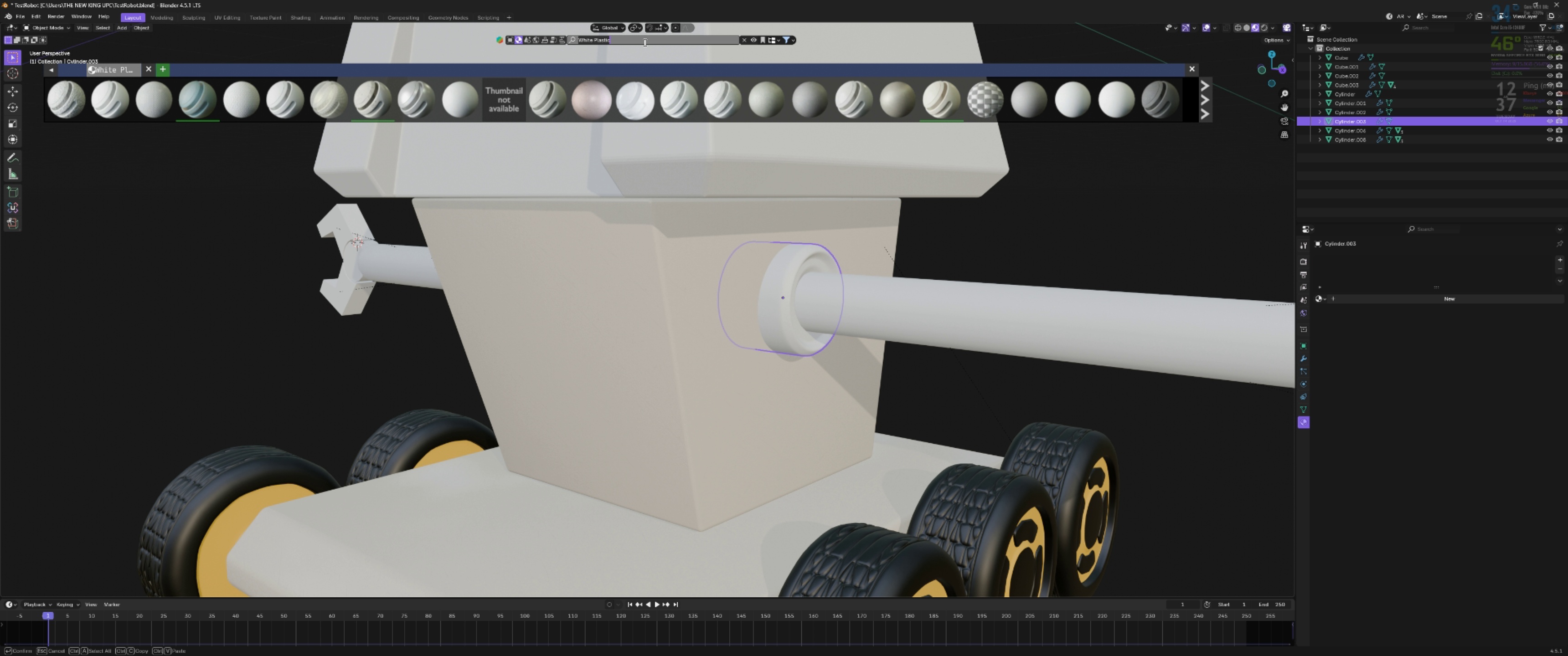 
key(Control+A)
 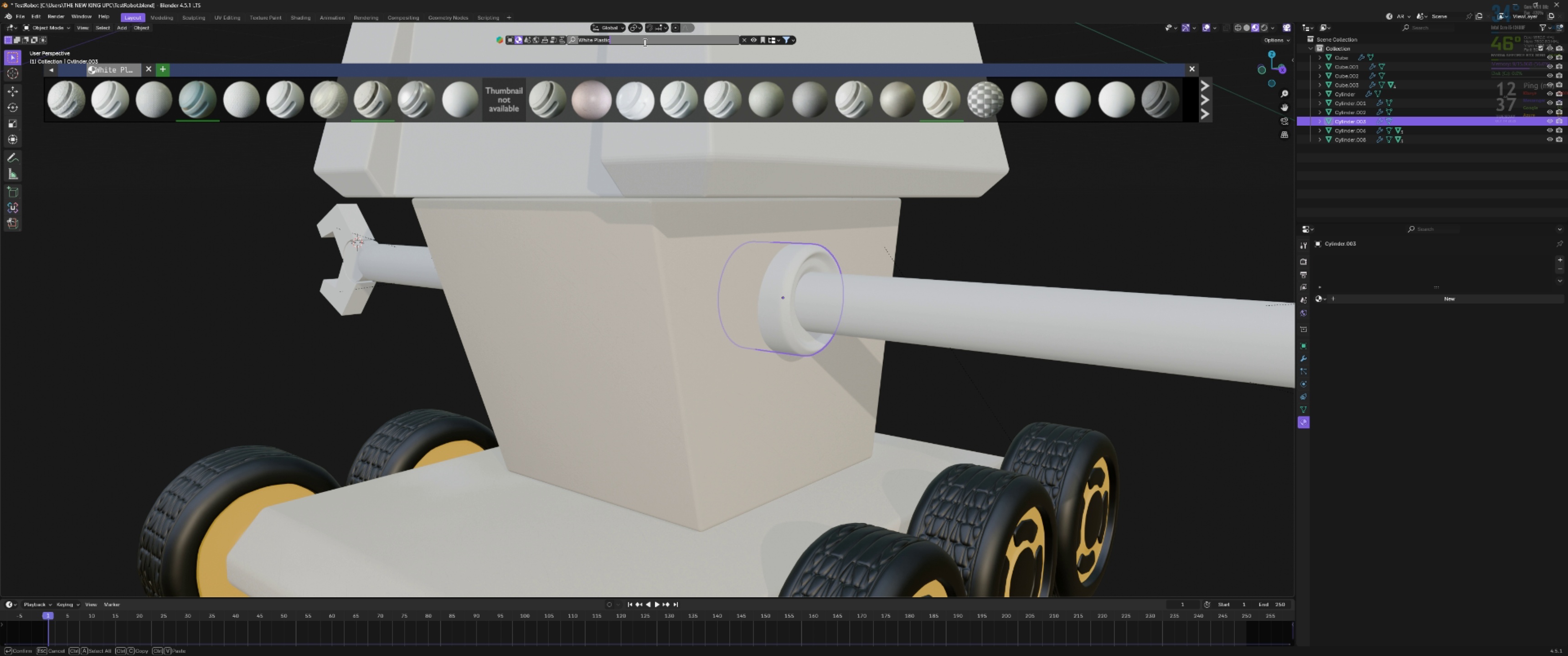 
type(Mert)
key(Backspace)
key(Backspace)
type(tak)
key(Backspace)
type(l)
 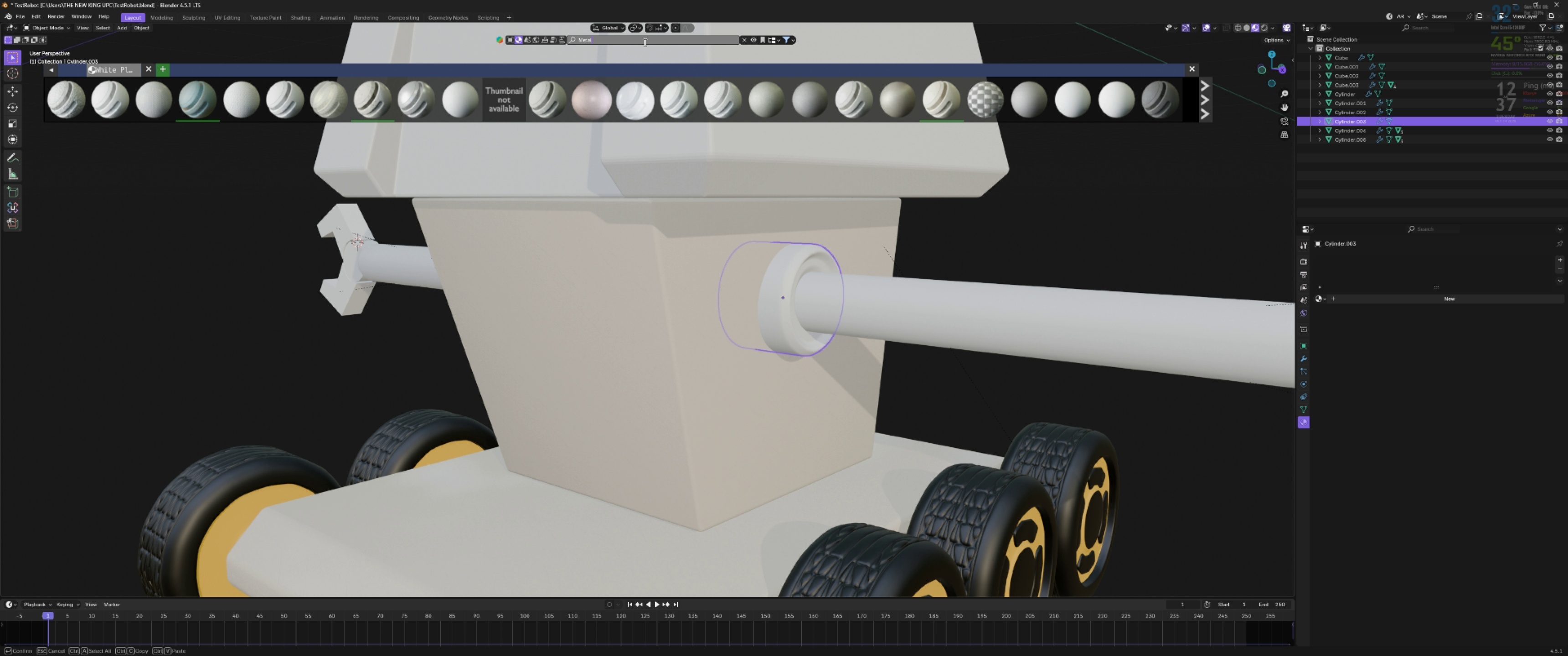 
key(Enter)
 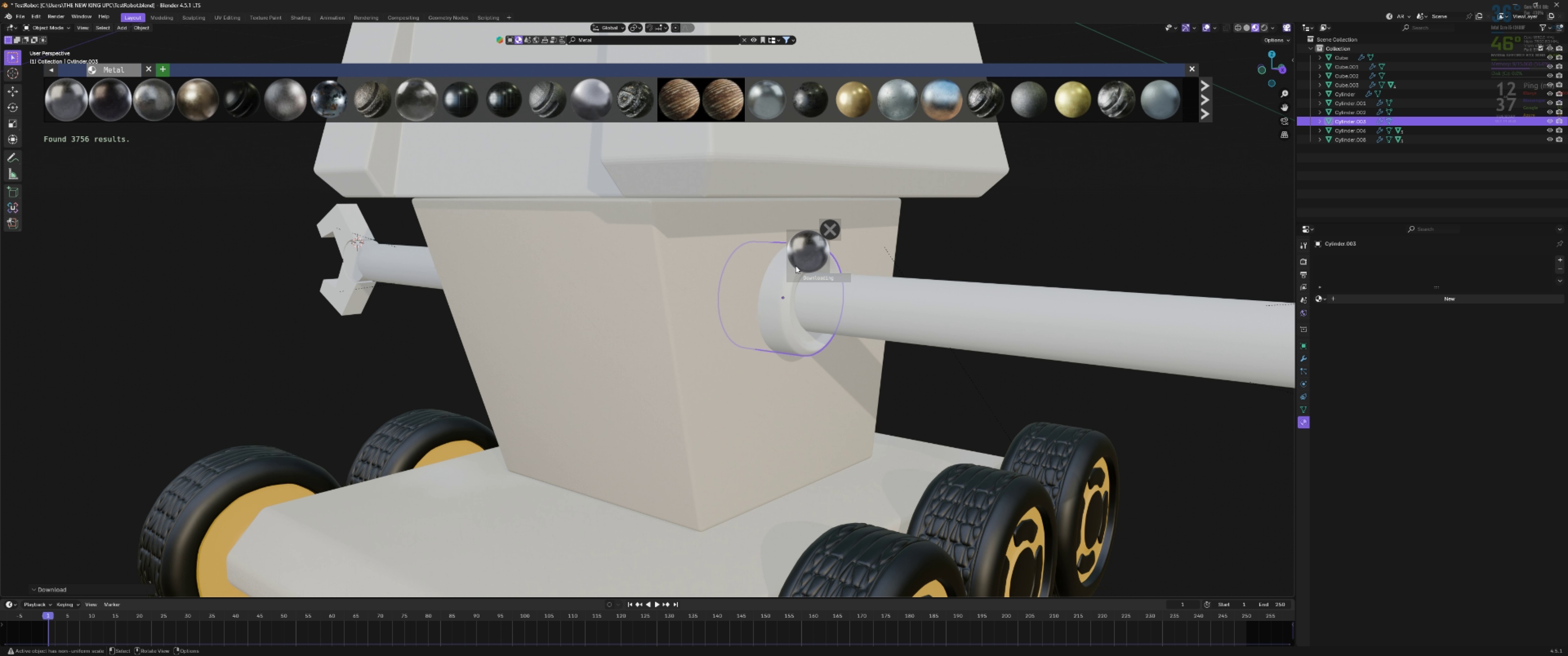 
scroll: coordinate [824, 270], scroll_direction: down, amount: 3.0
 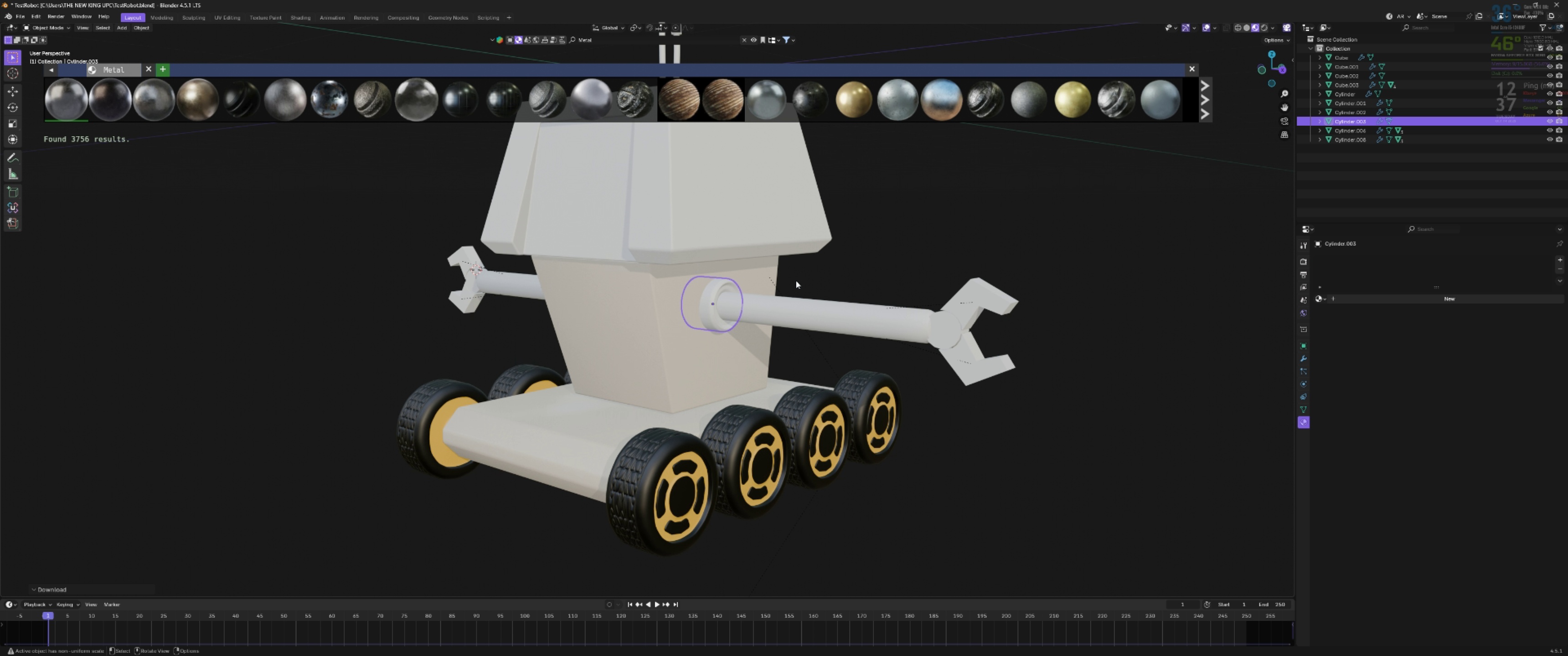 
scroll: coordinate [794, 283], scroll_direction: up, amount: 1.0
 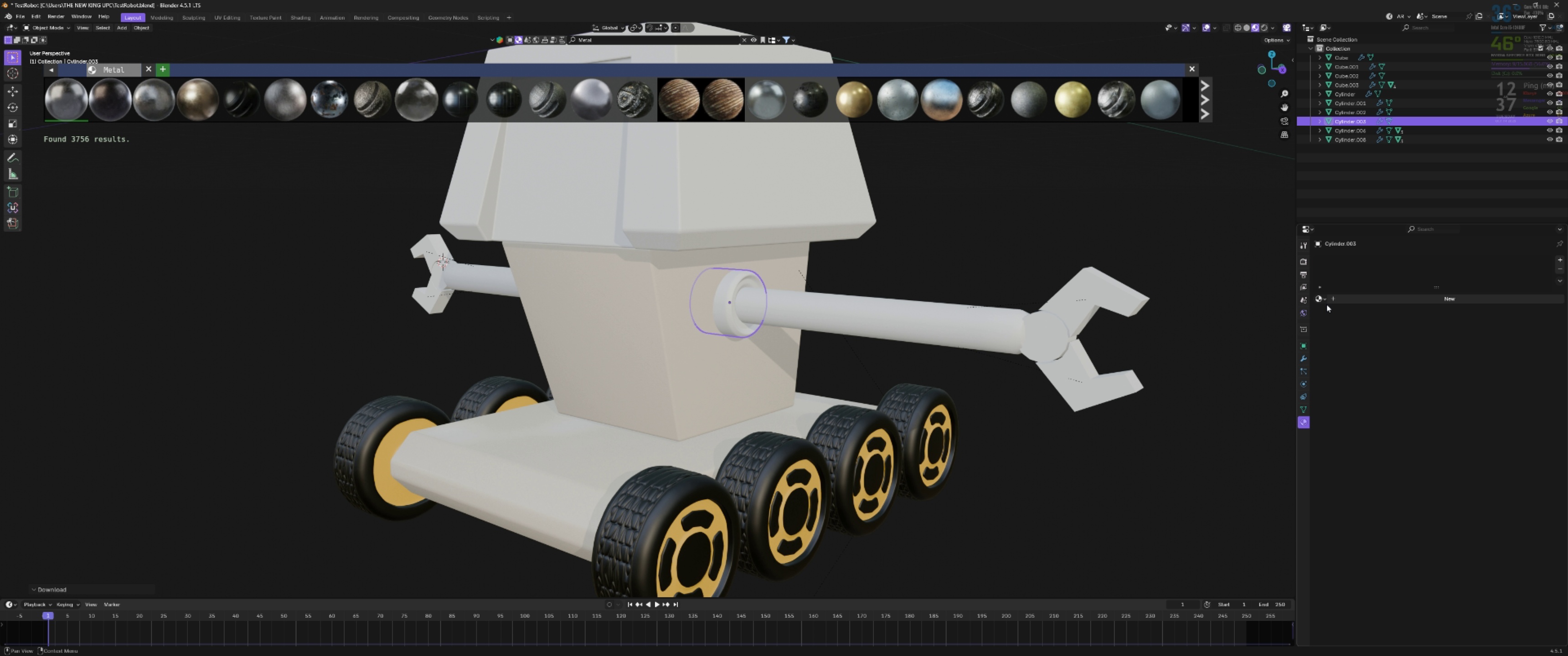 
left_click([1319, 301])
 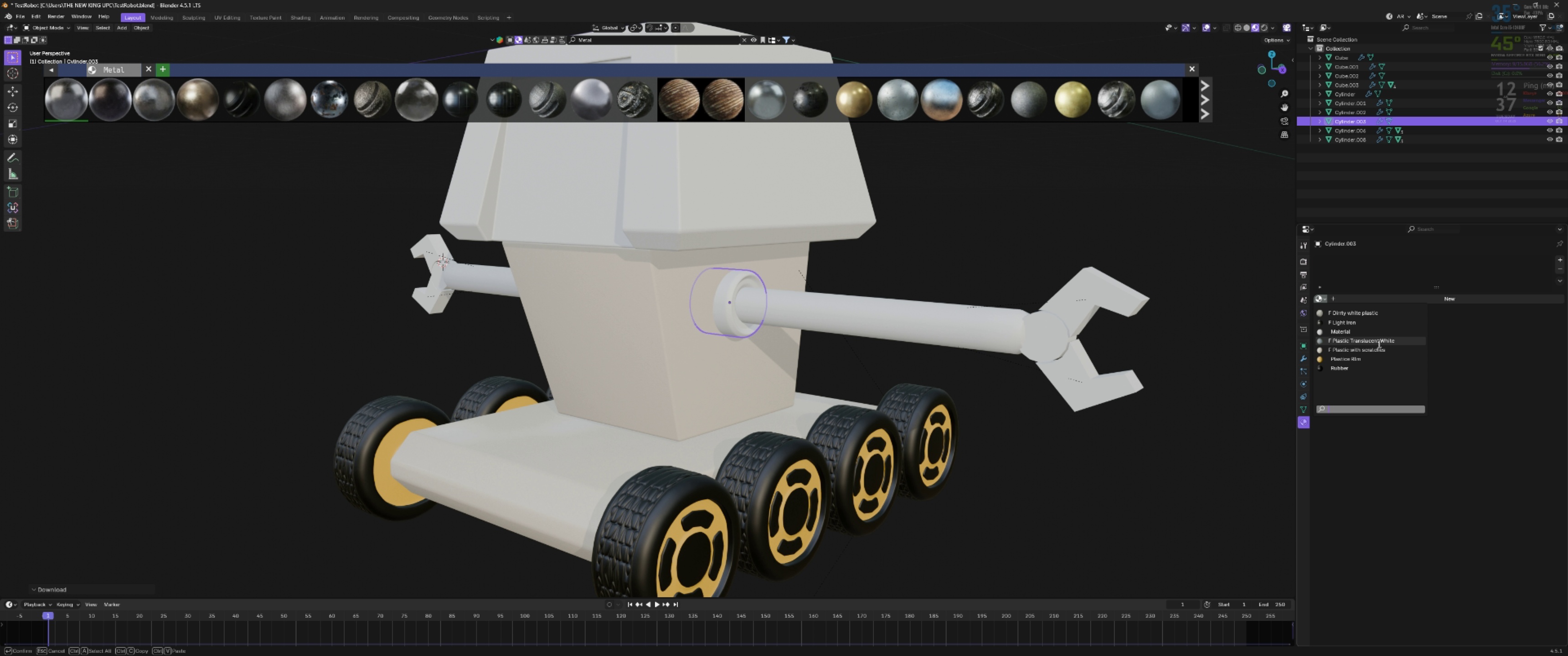 
wait(6.05)
 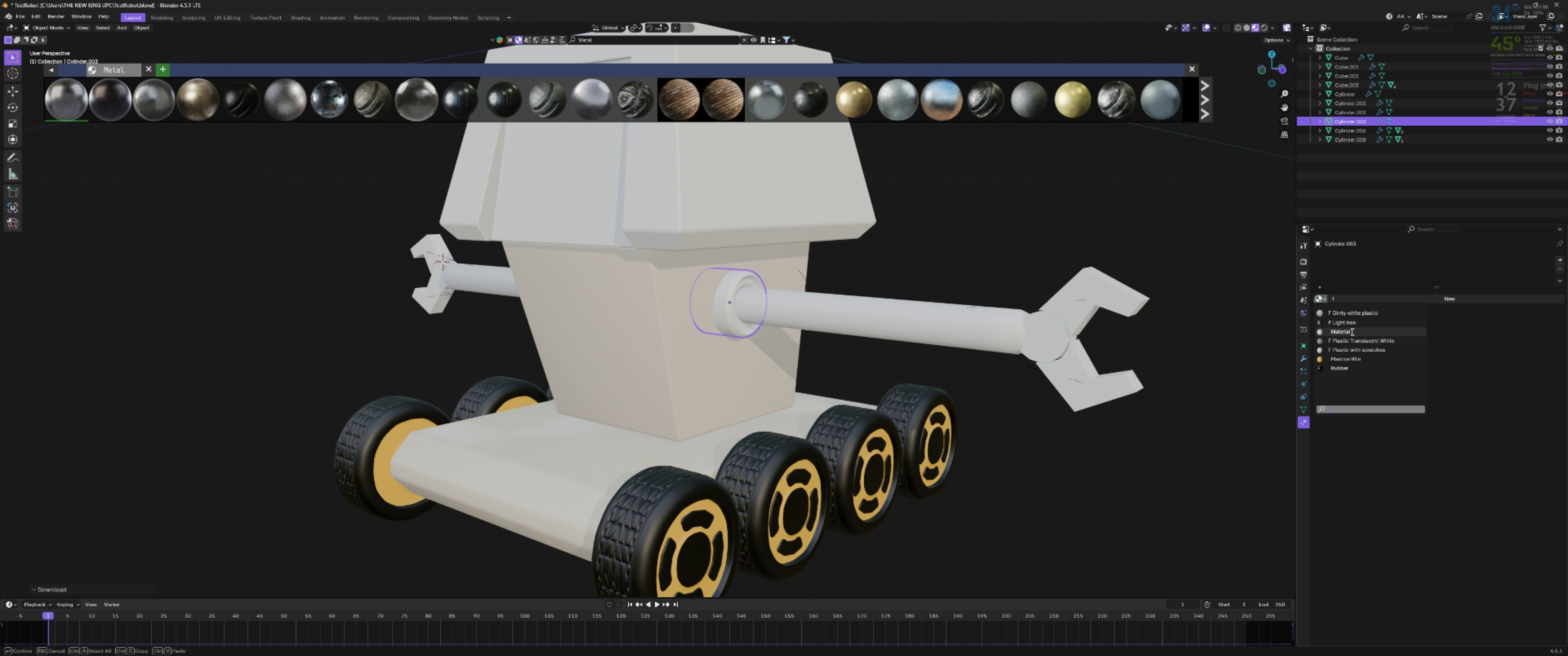 
left_click([1049, 265])
 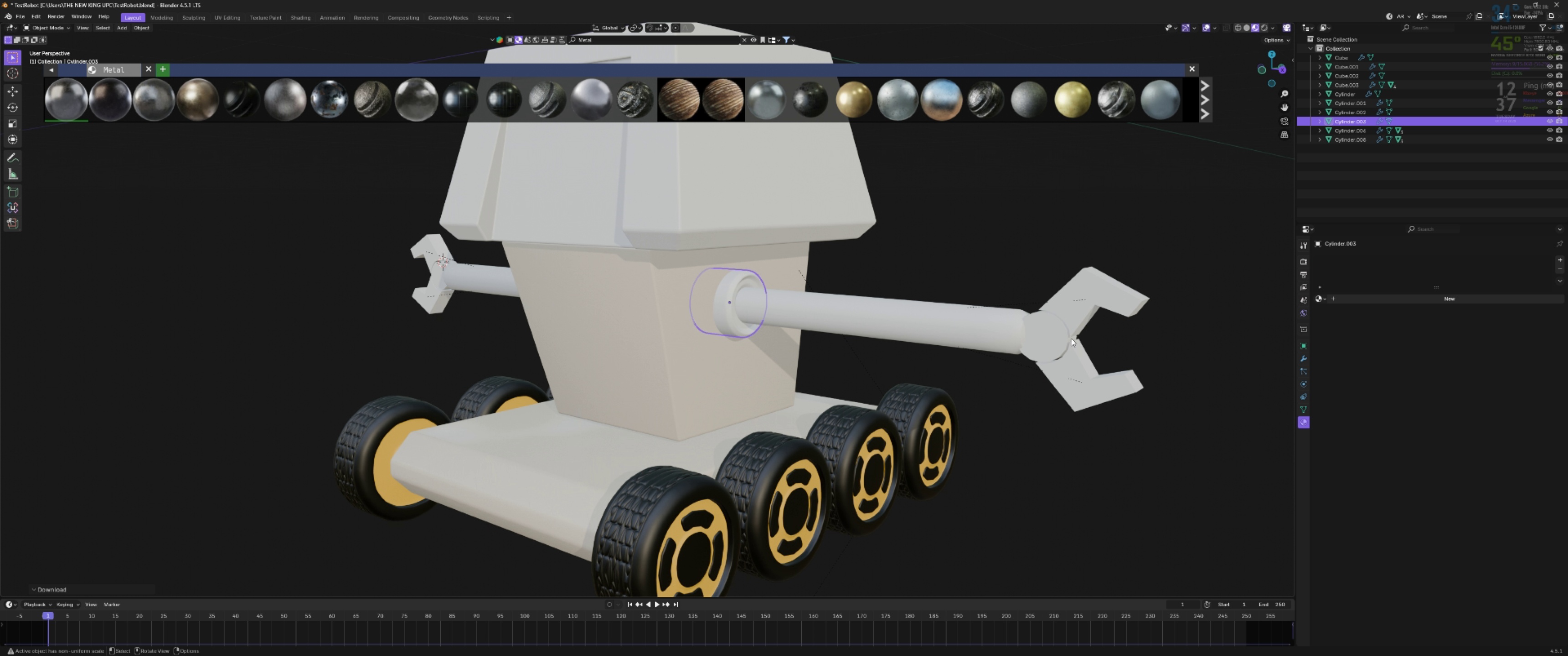 
double_click([744, 269])
 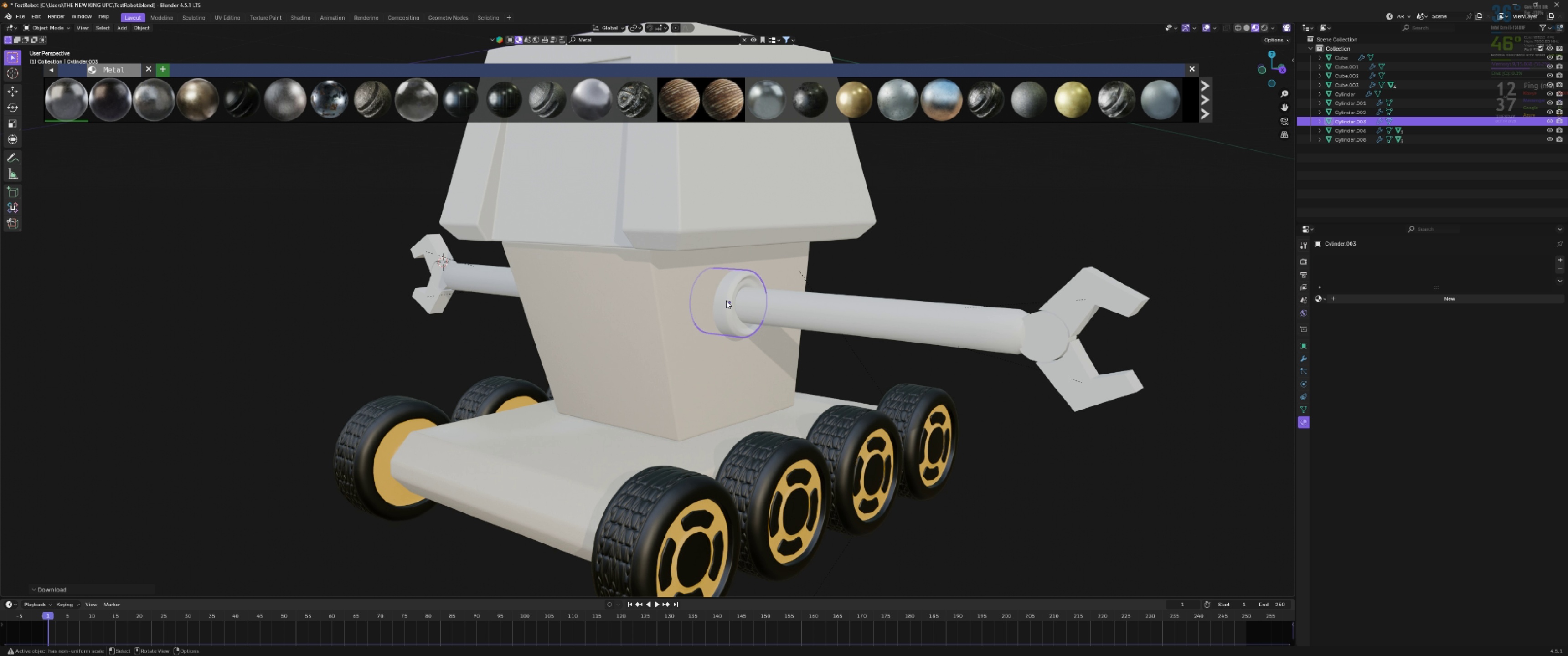 
wait(6.69)
 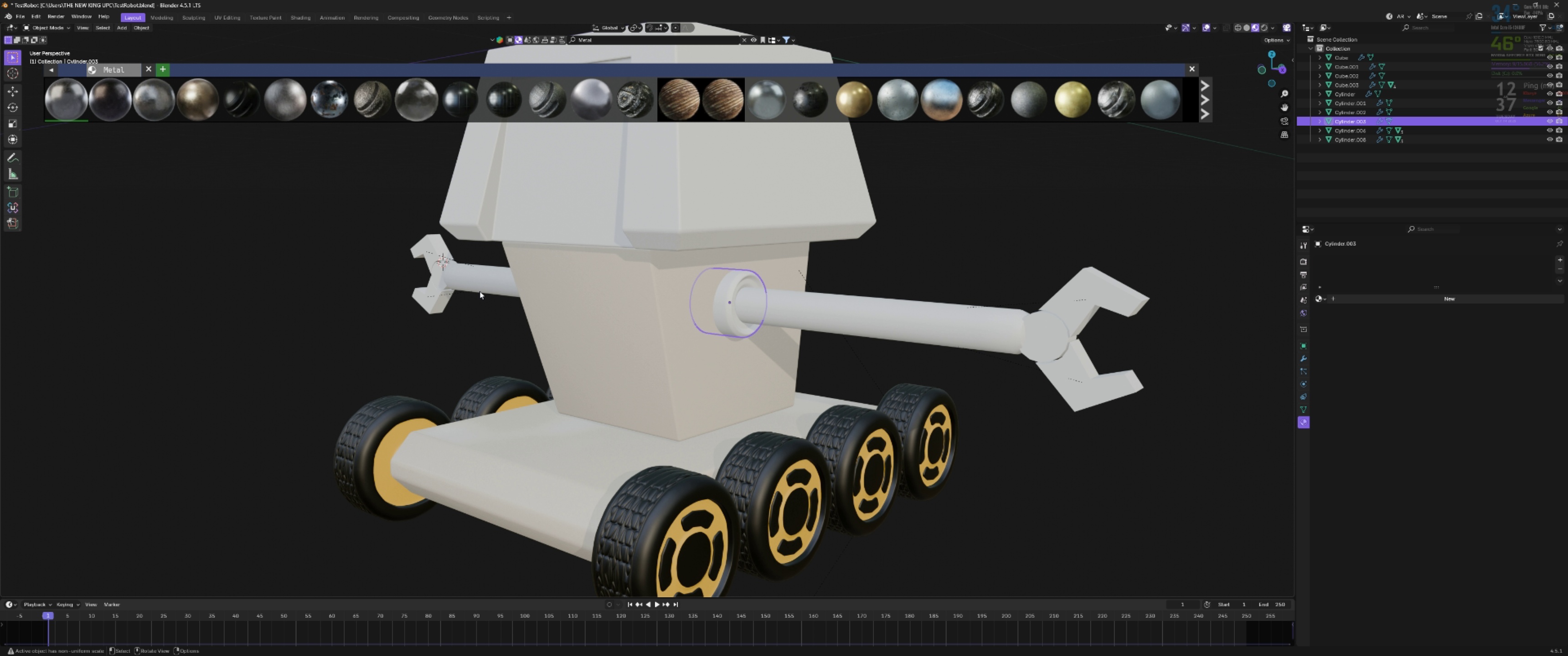 
left_click([1325, 301])
 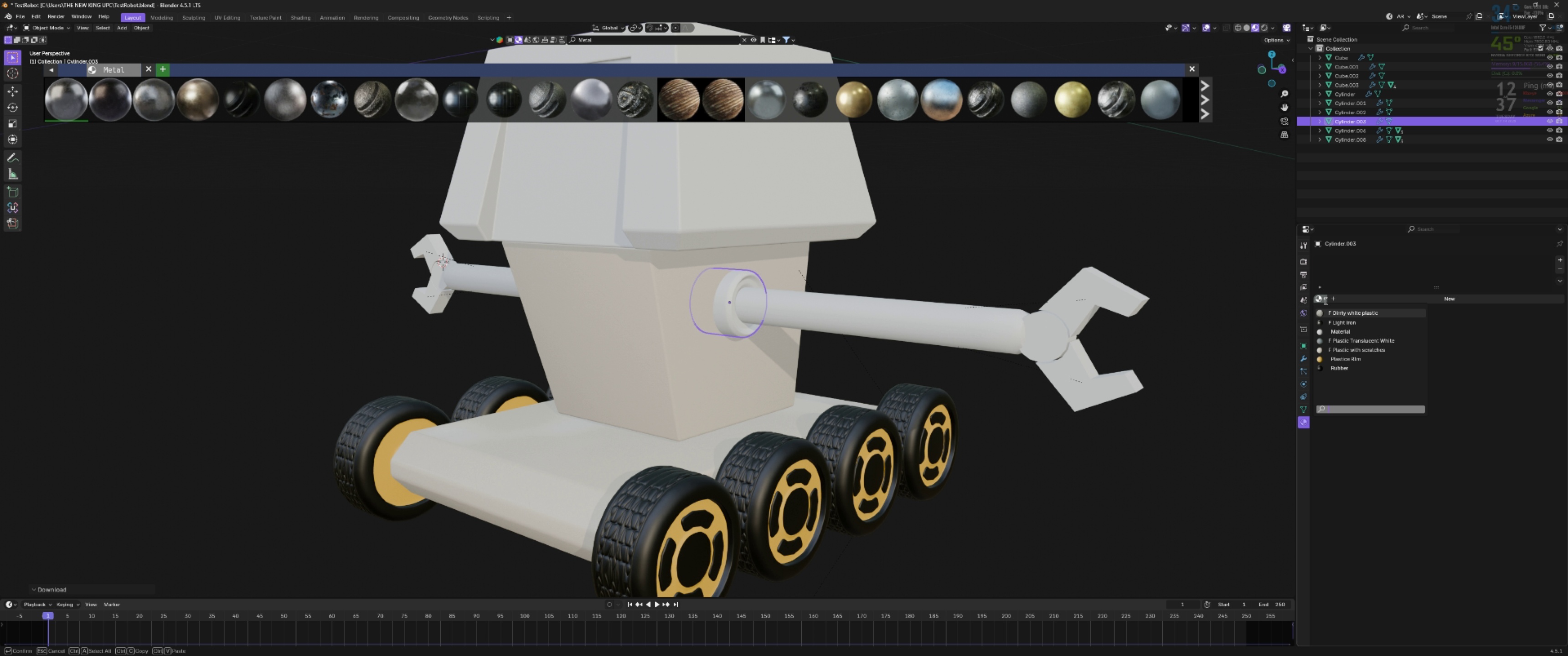 
wait(5.57)
 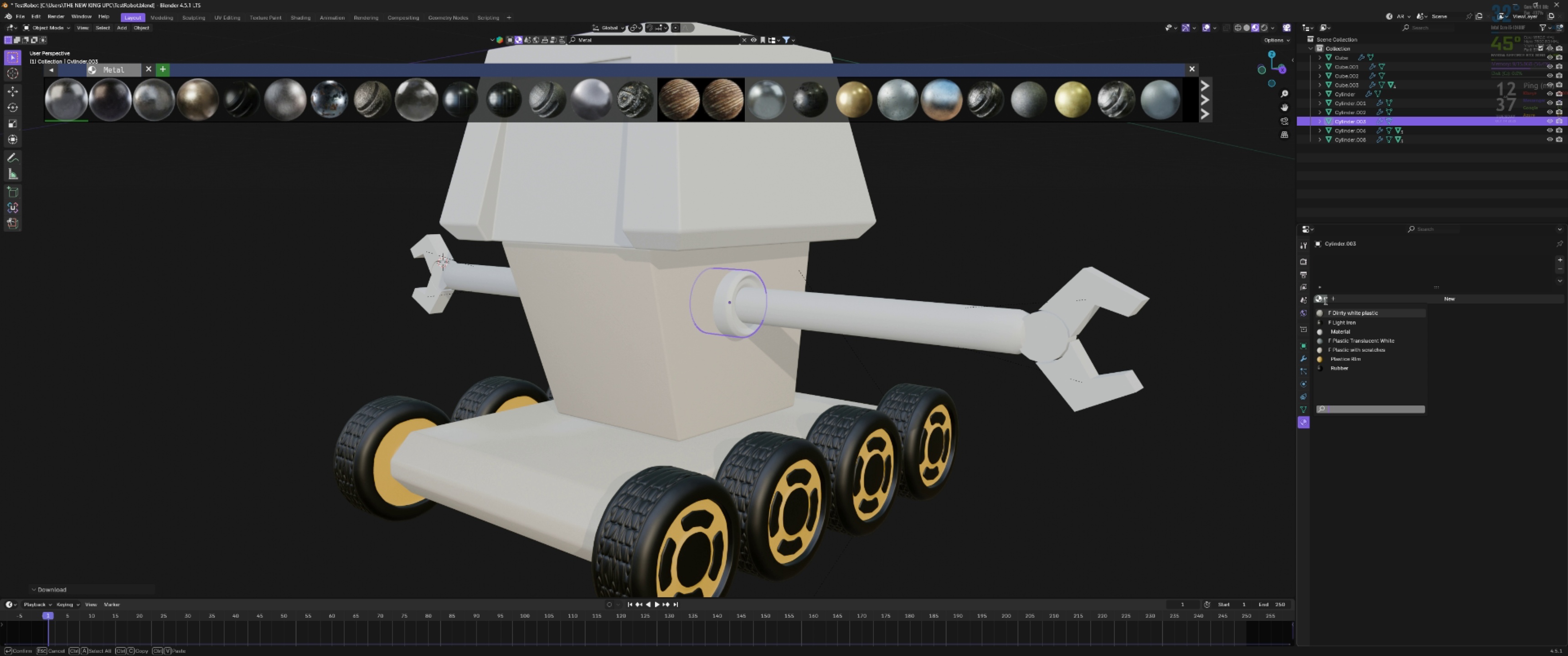 
left_click([257, 114])
 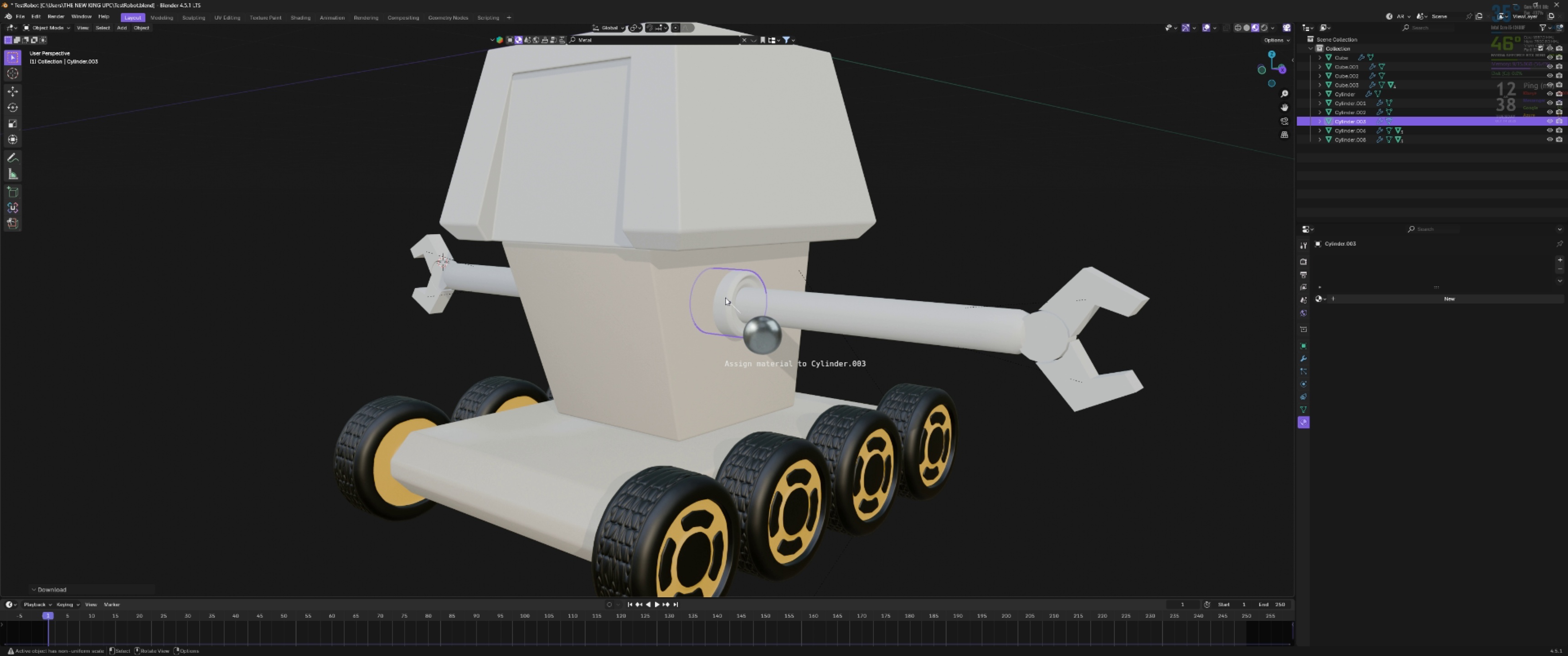 
wait(7.84)
 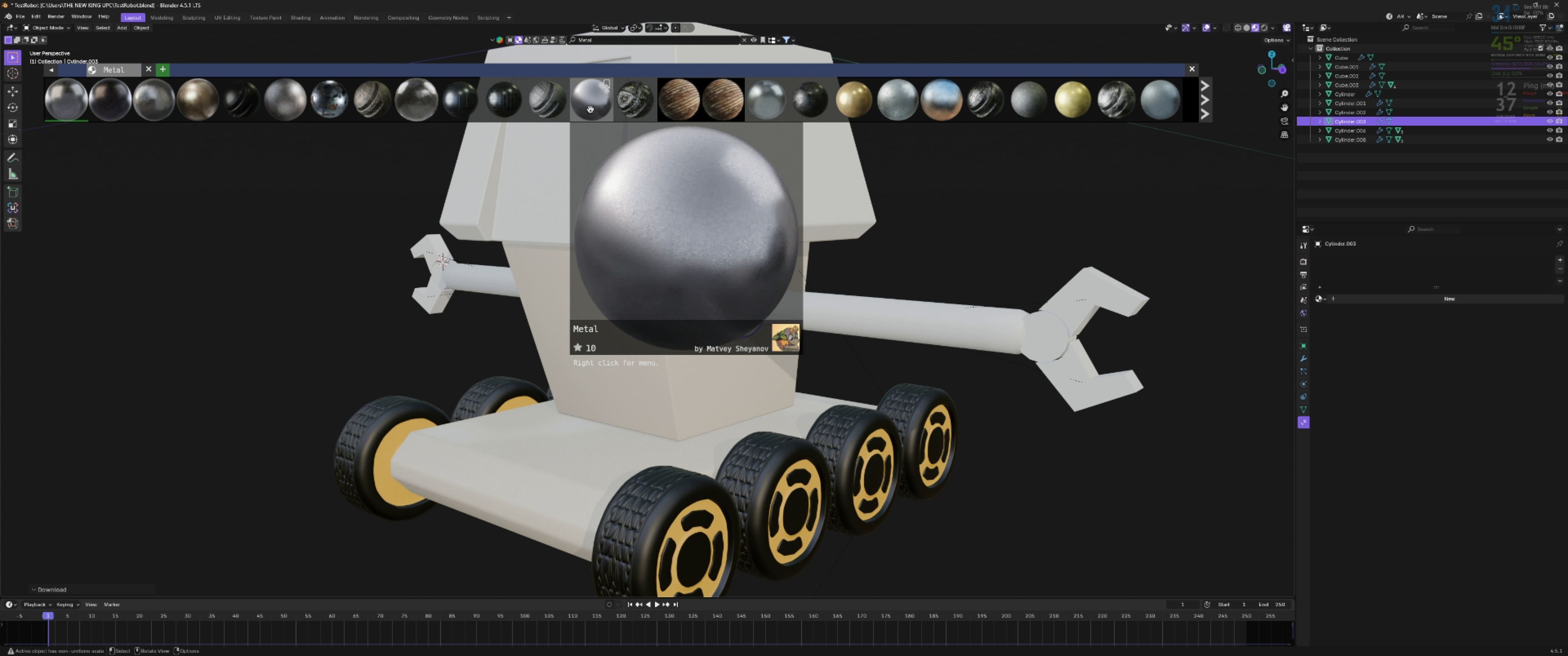 
left_click([731, 292])
 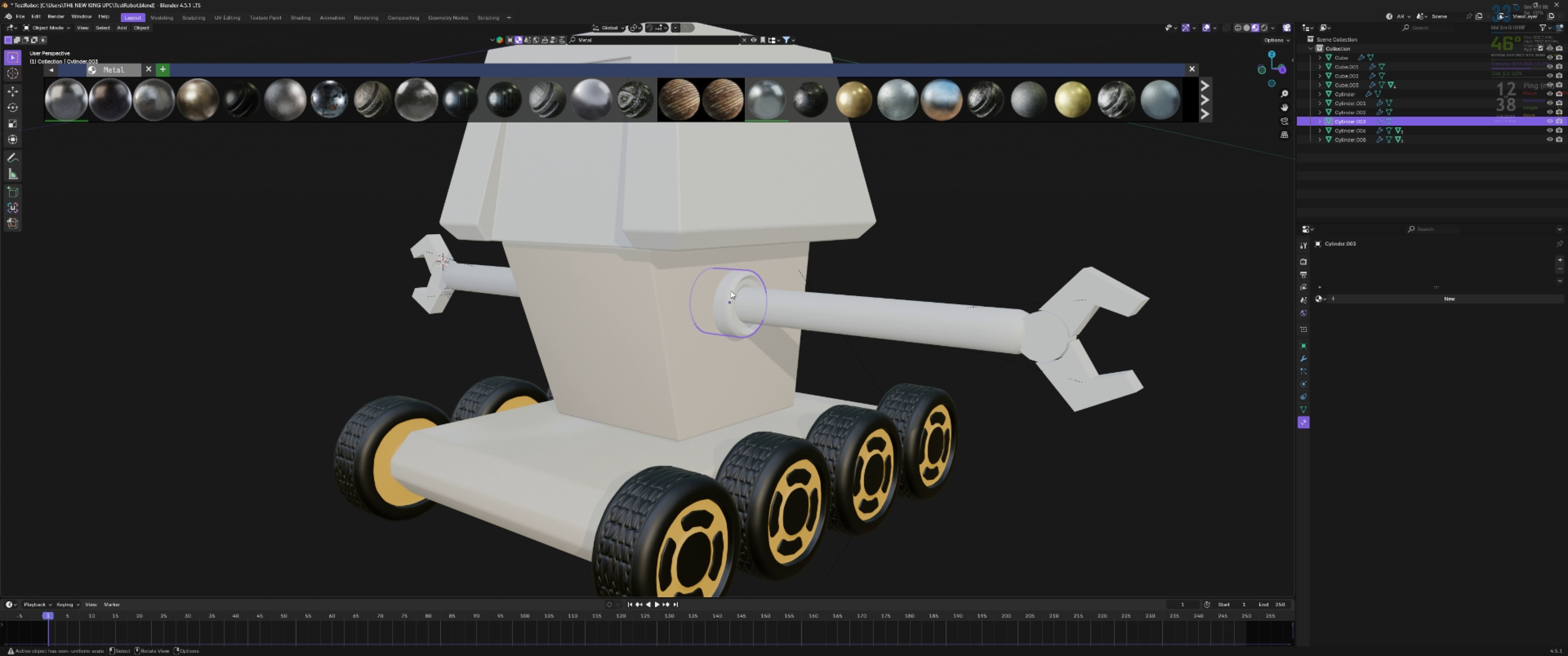 
left_click([731, 291])
 